 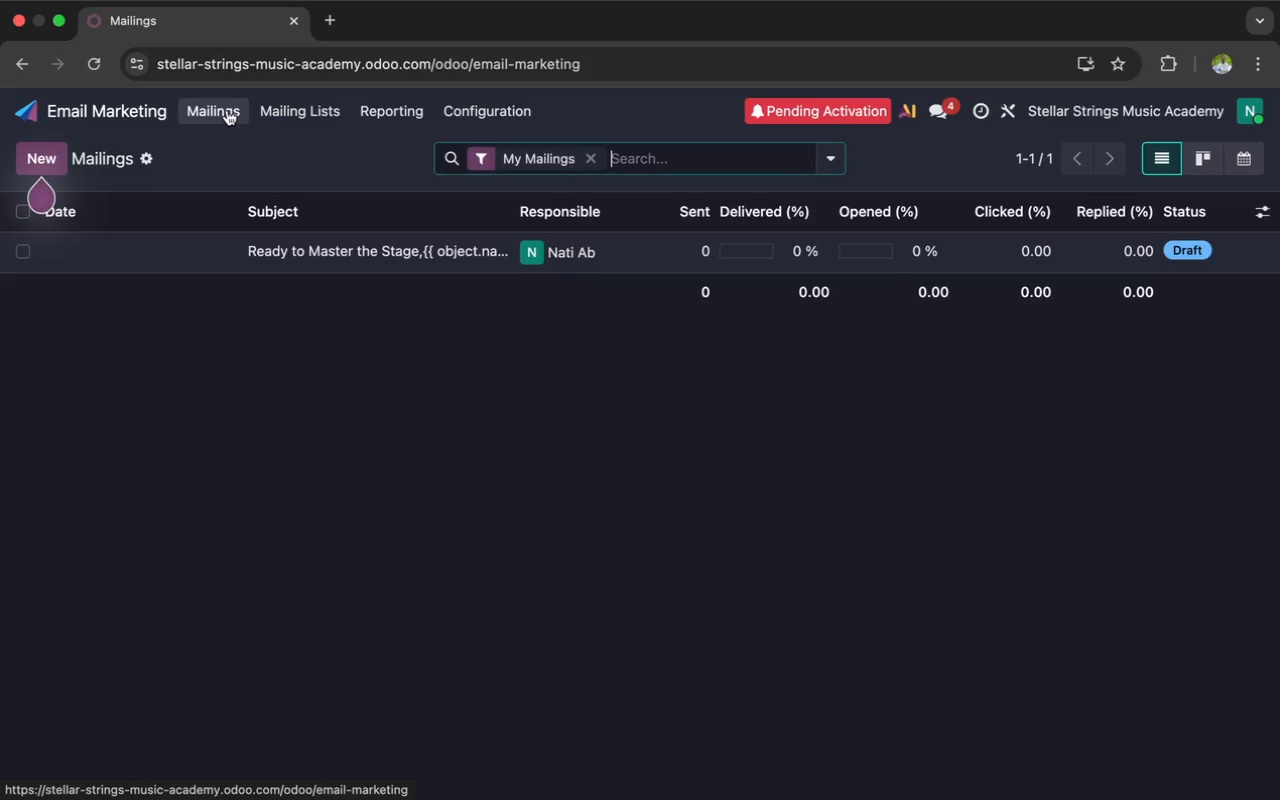 
left_click([1173, 66])
 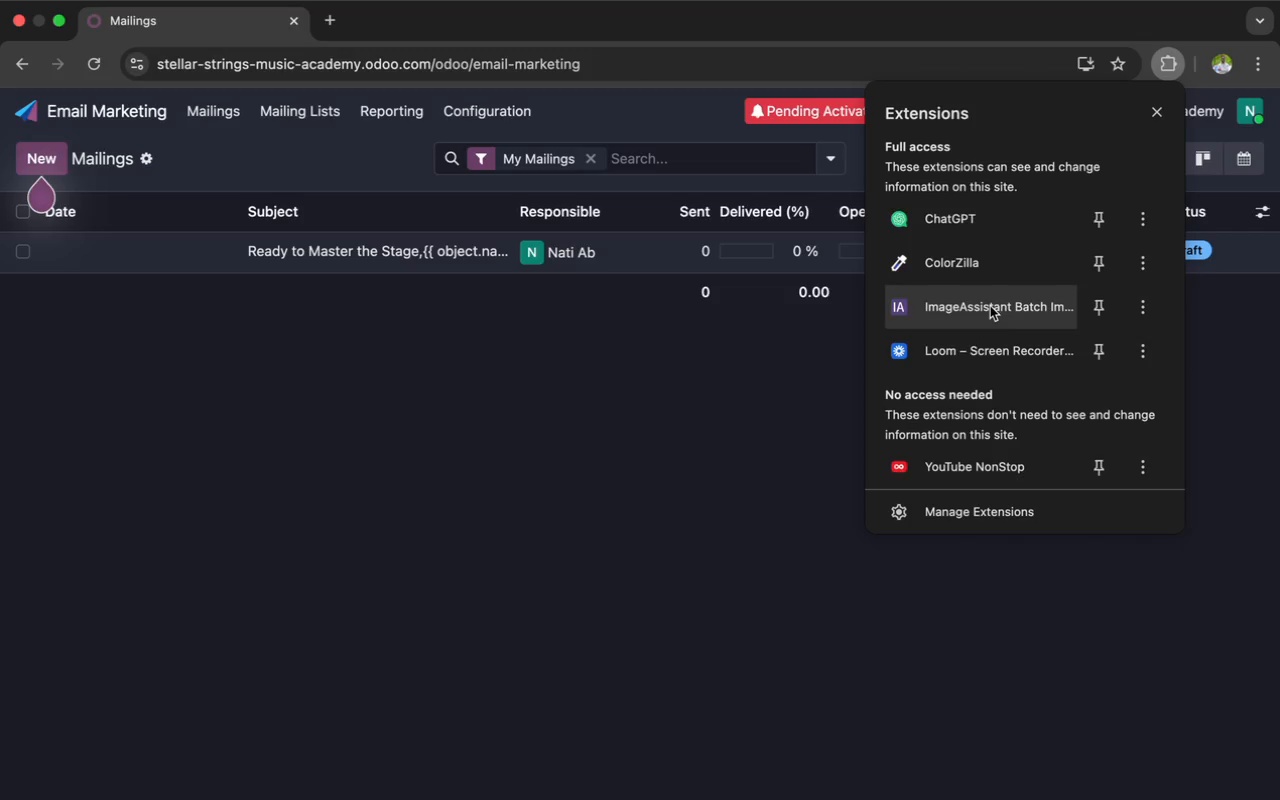 
left_click([968, 349])
 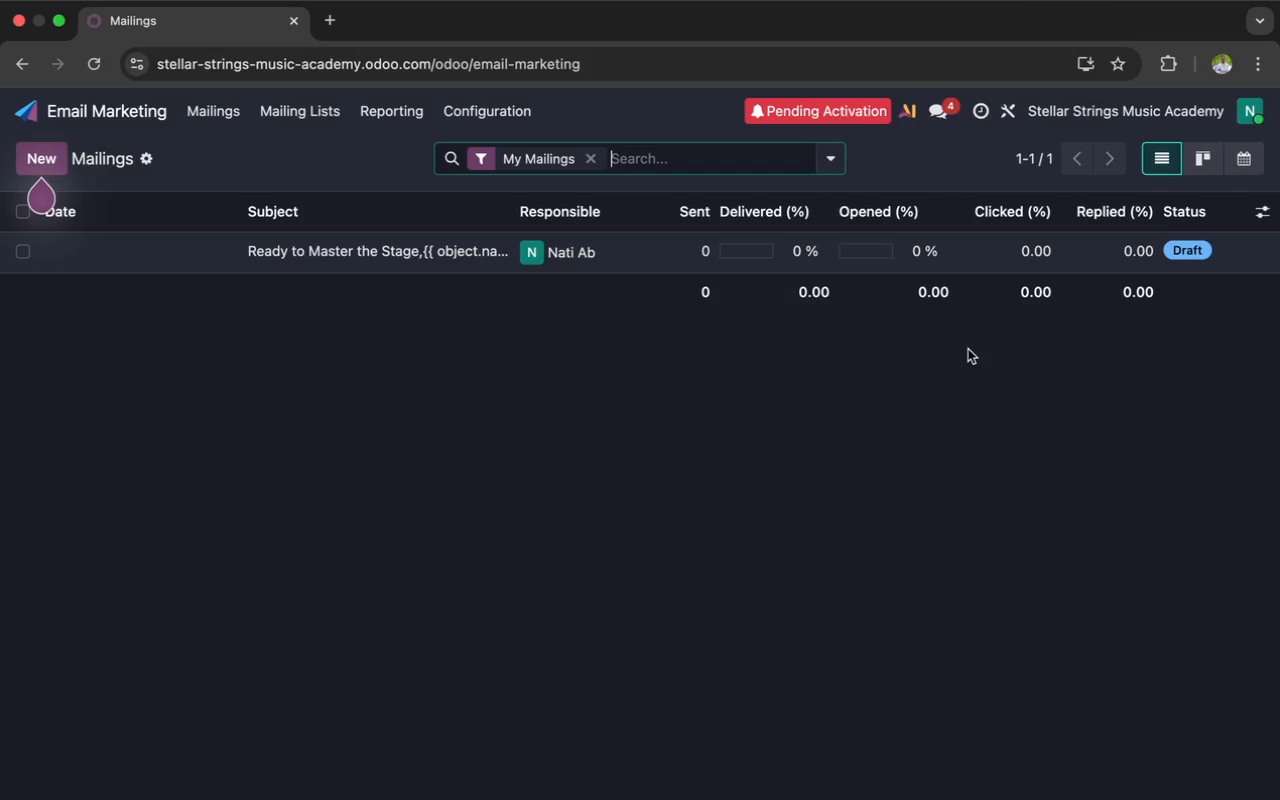 
wait(11.92)
 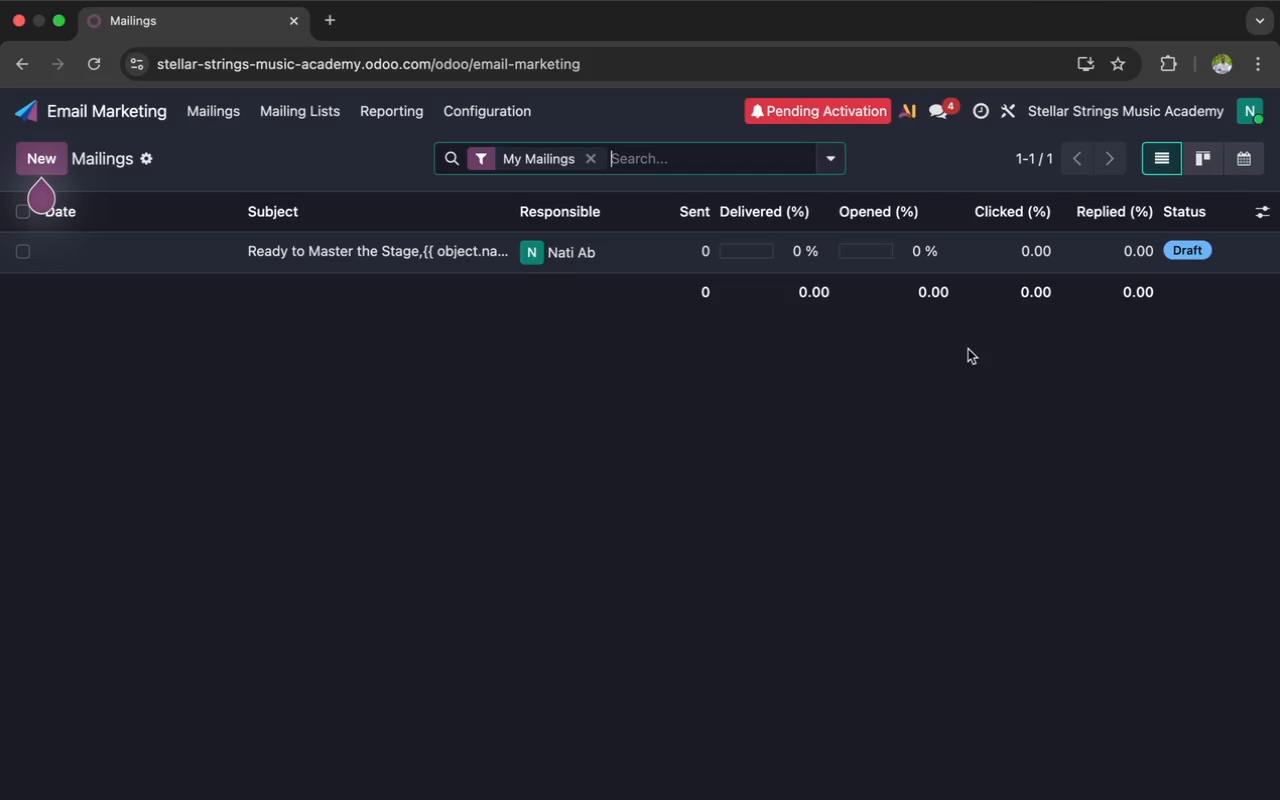 
left_click([1128, 425])
 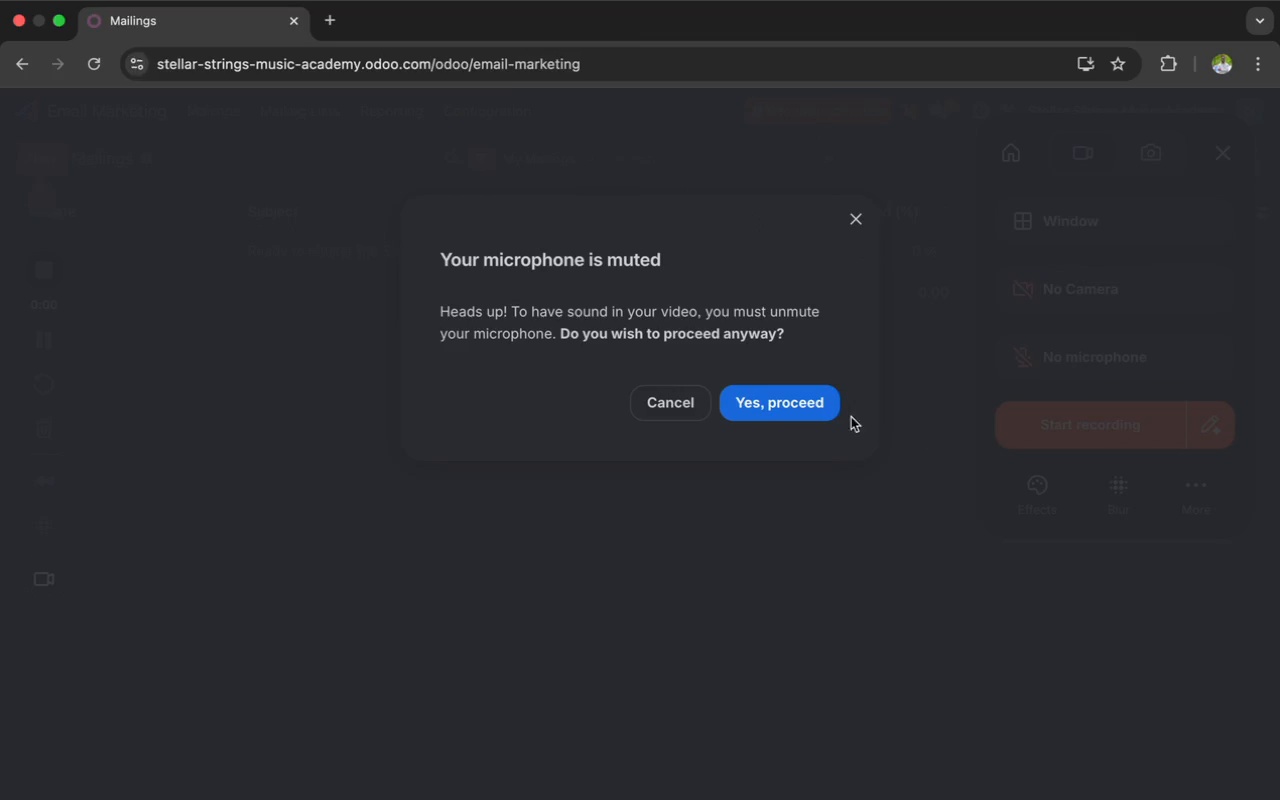 
left_click([818, 407])
 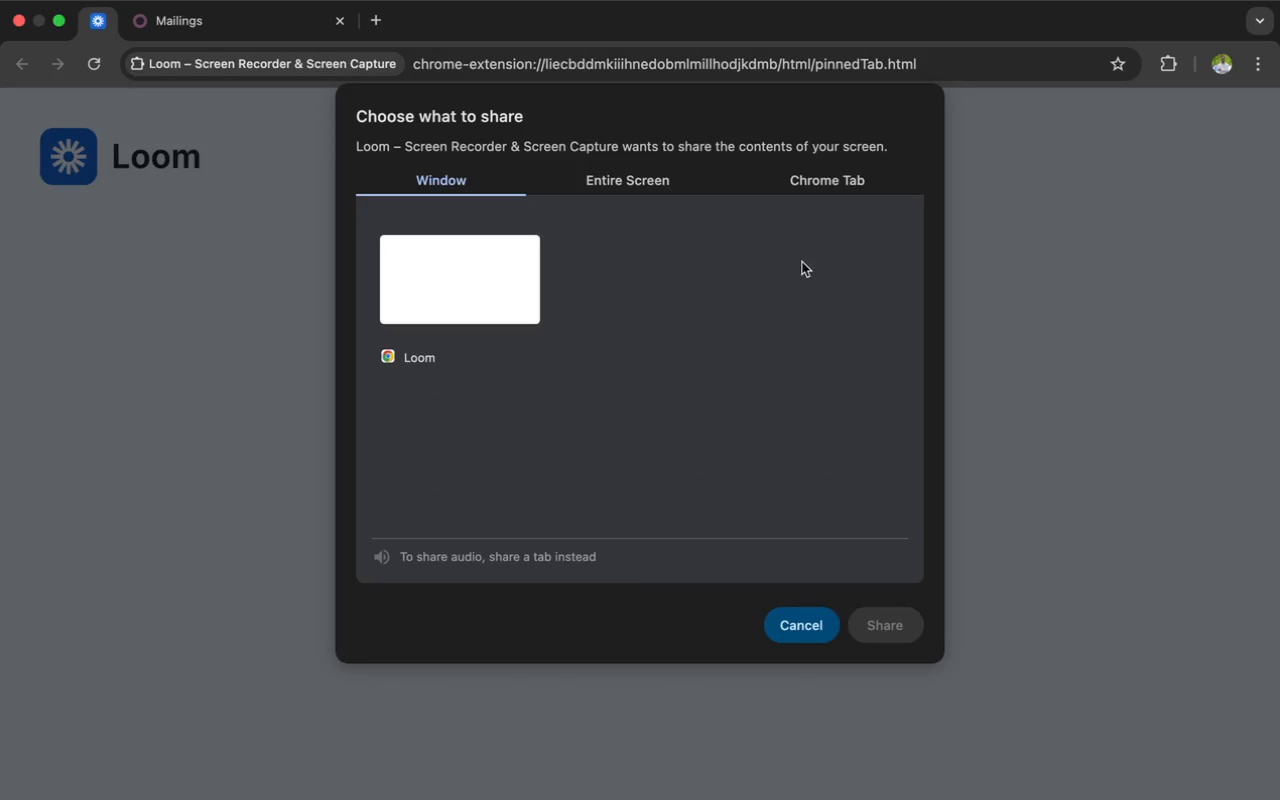 
left_click([831, 172])
 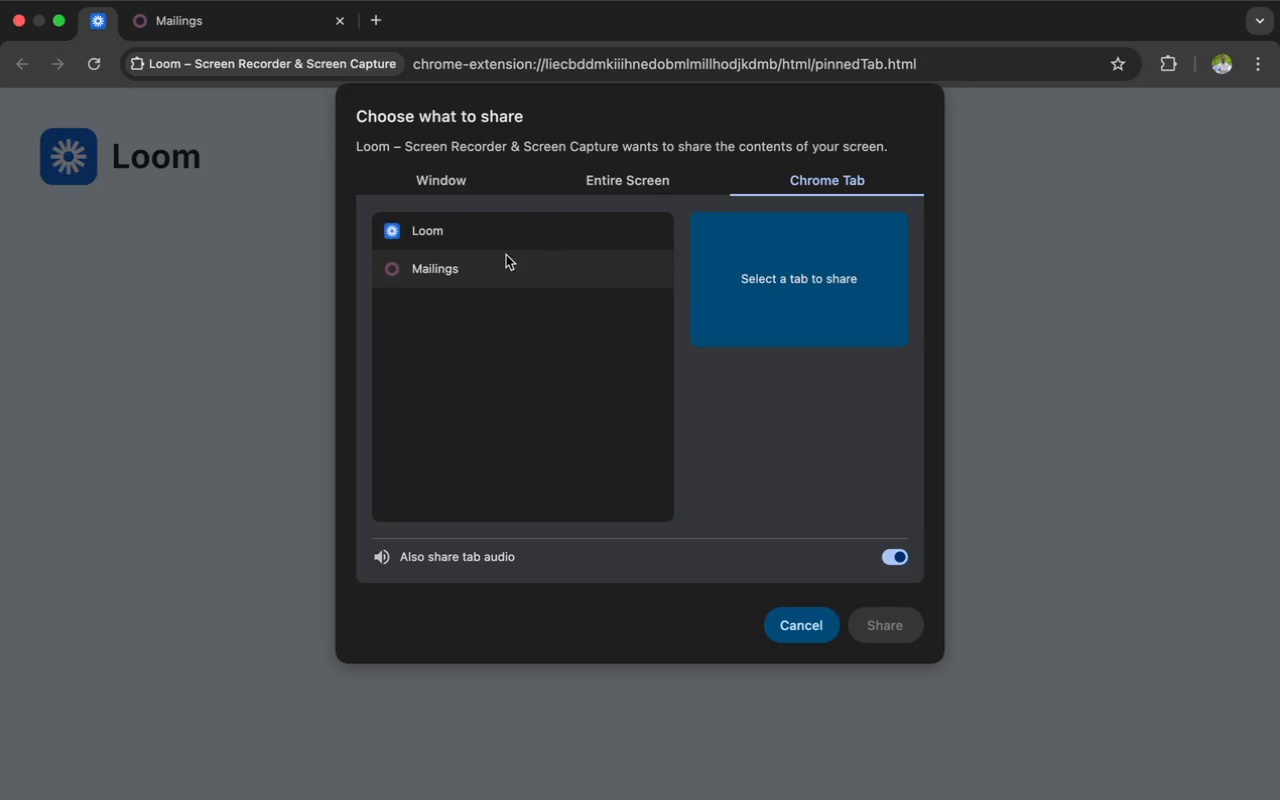 
left_click([498, 270])
 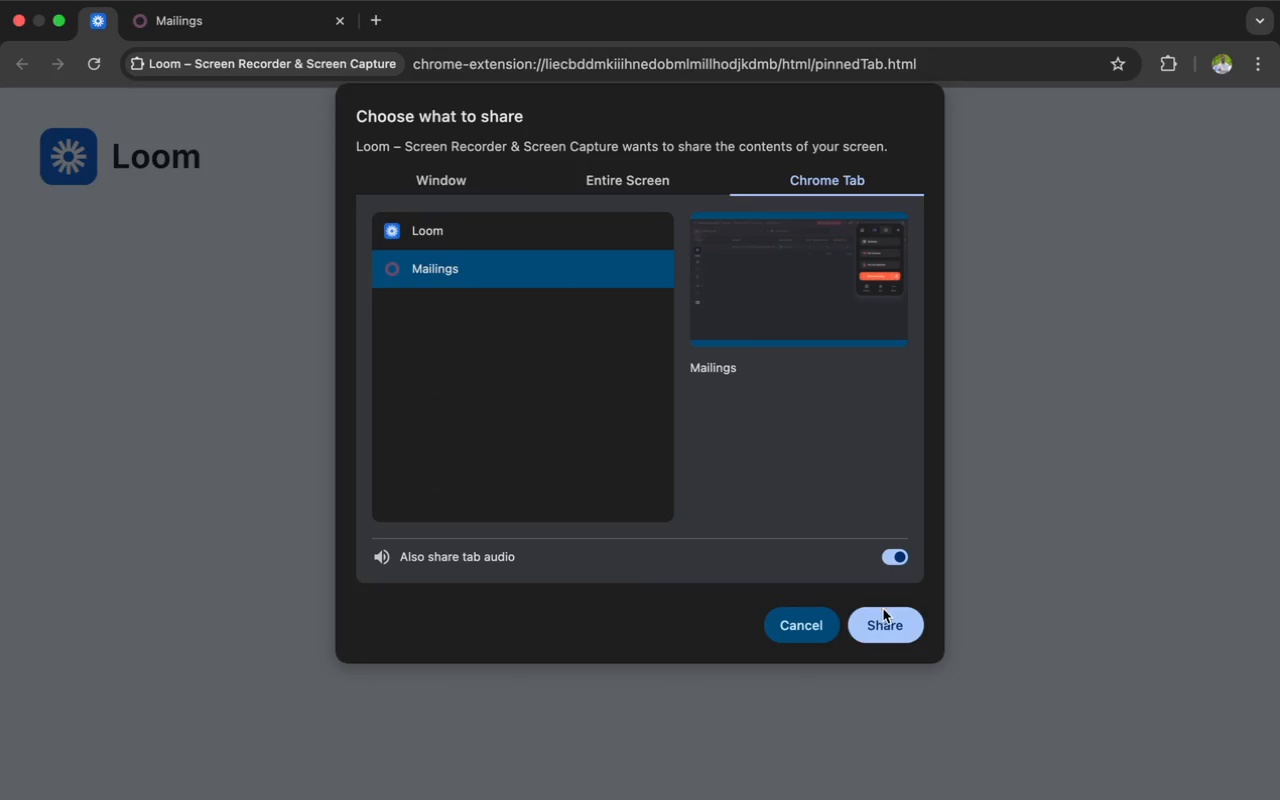 
left_click([886, 632])
 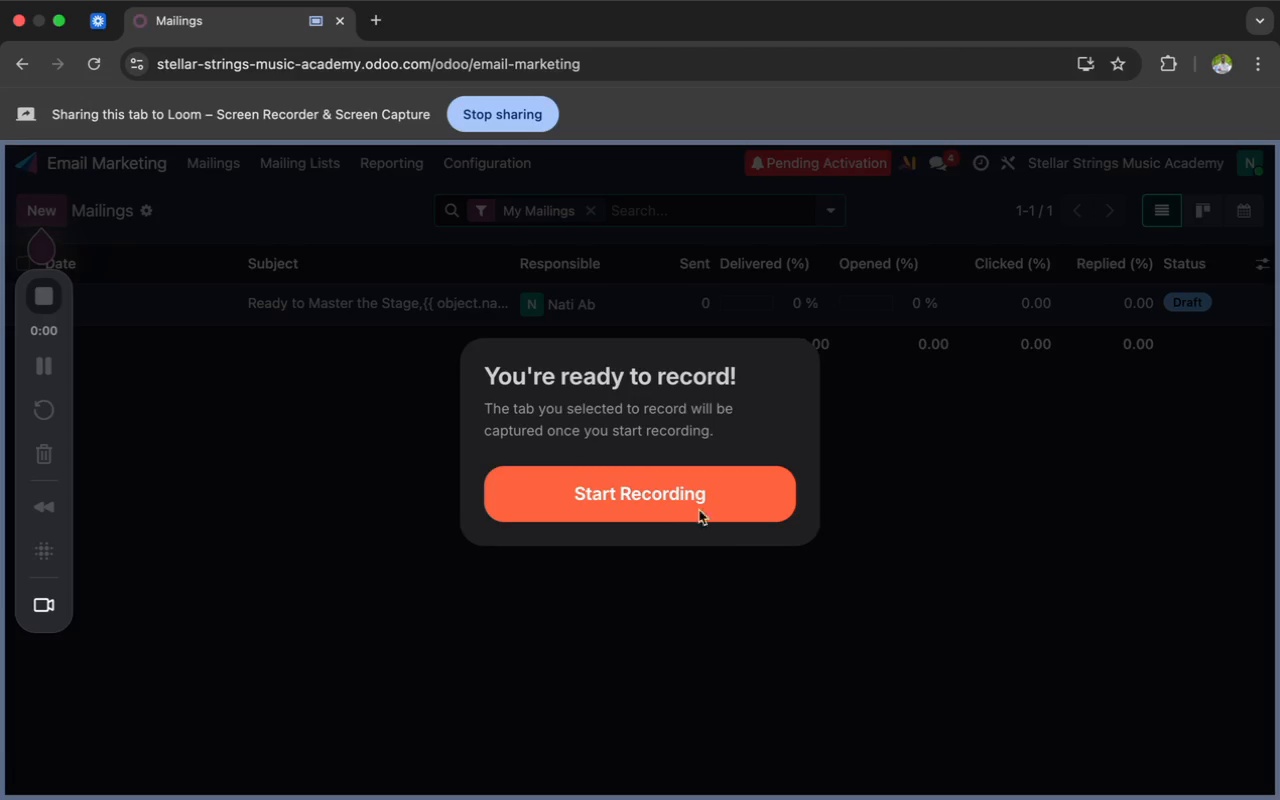 
left_click([656, 489])
 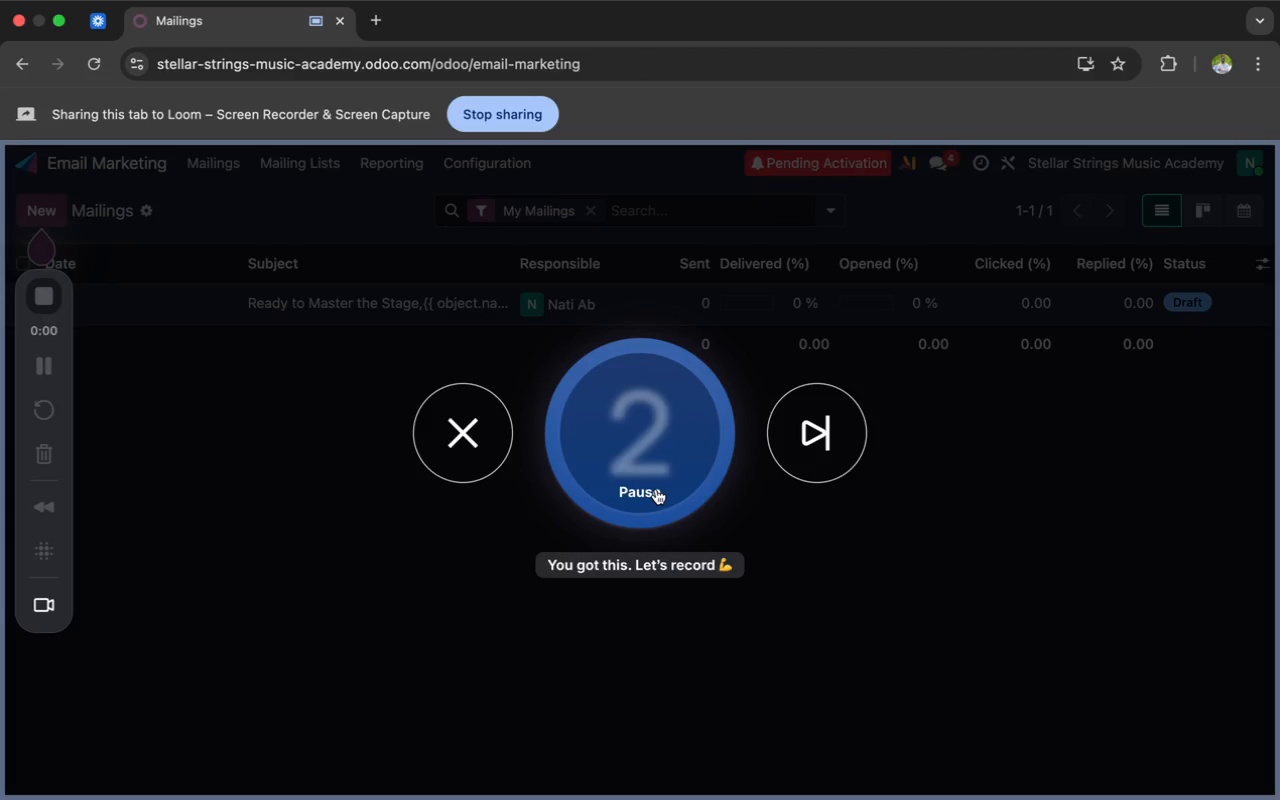 
left_click([789, 464])
 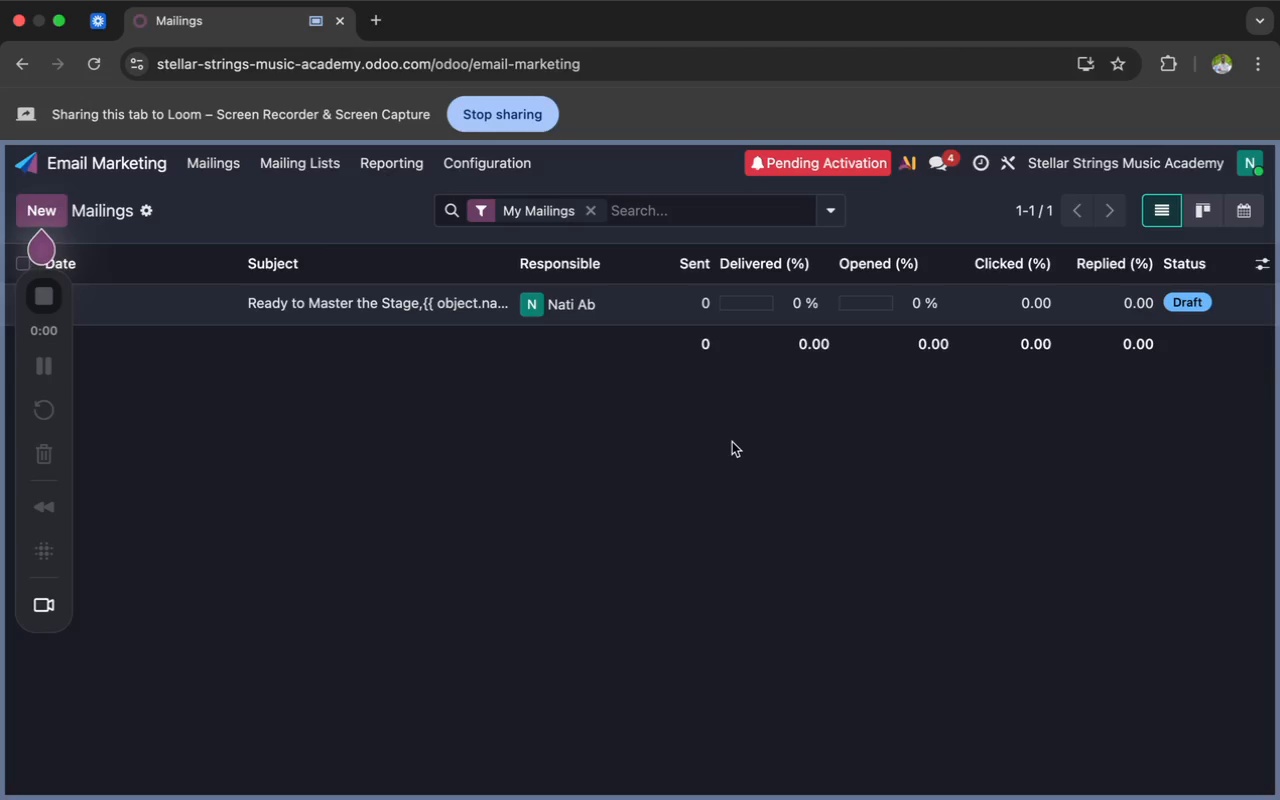 
wait(8.76)
 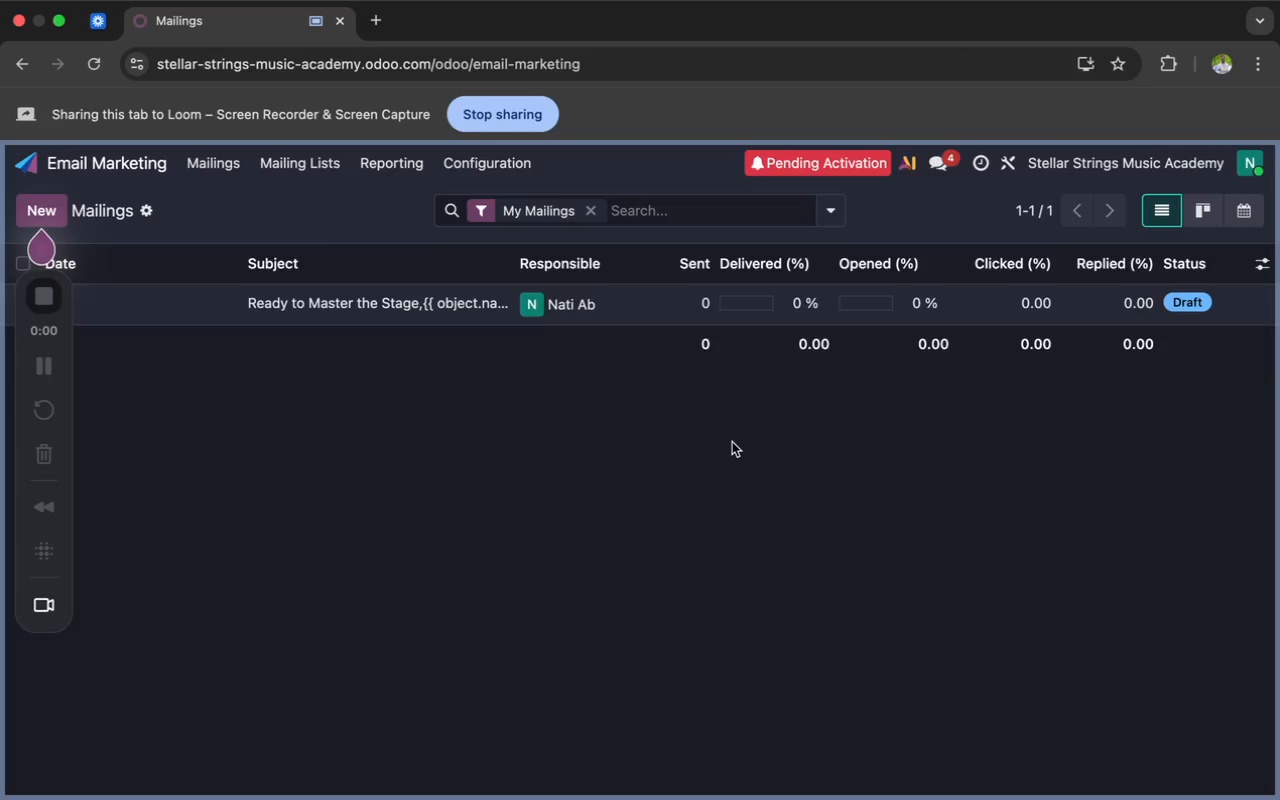 
left_click([481, 305])
 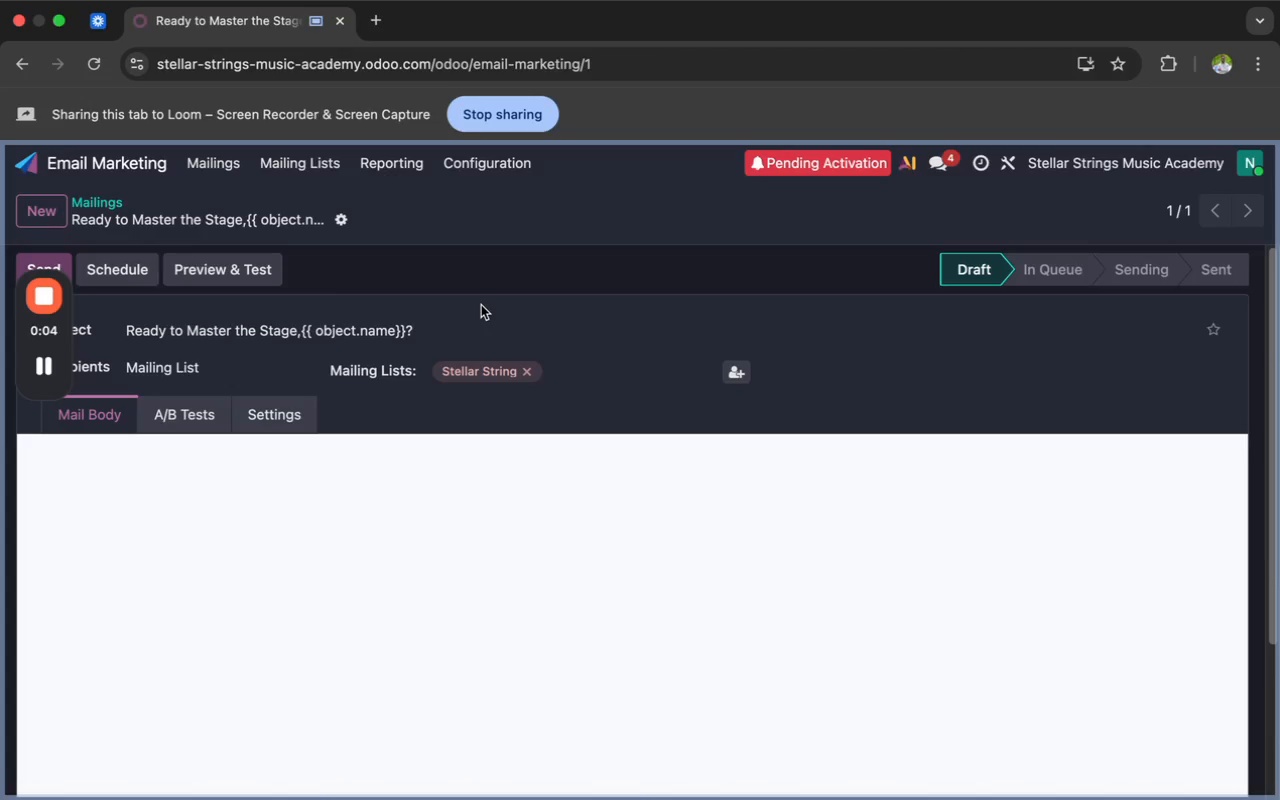 
wait(5.48)
 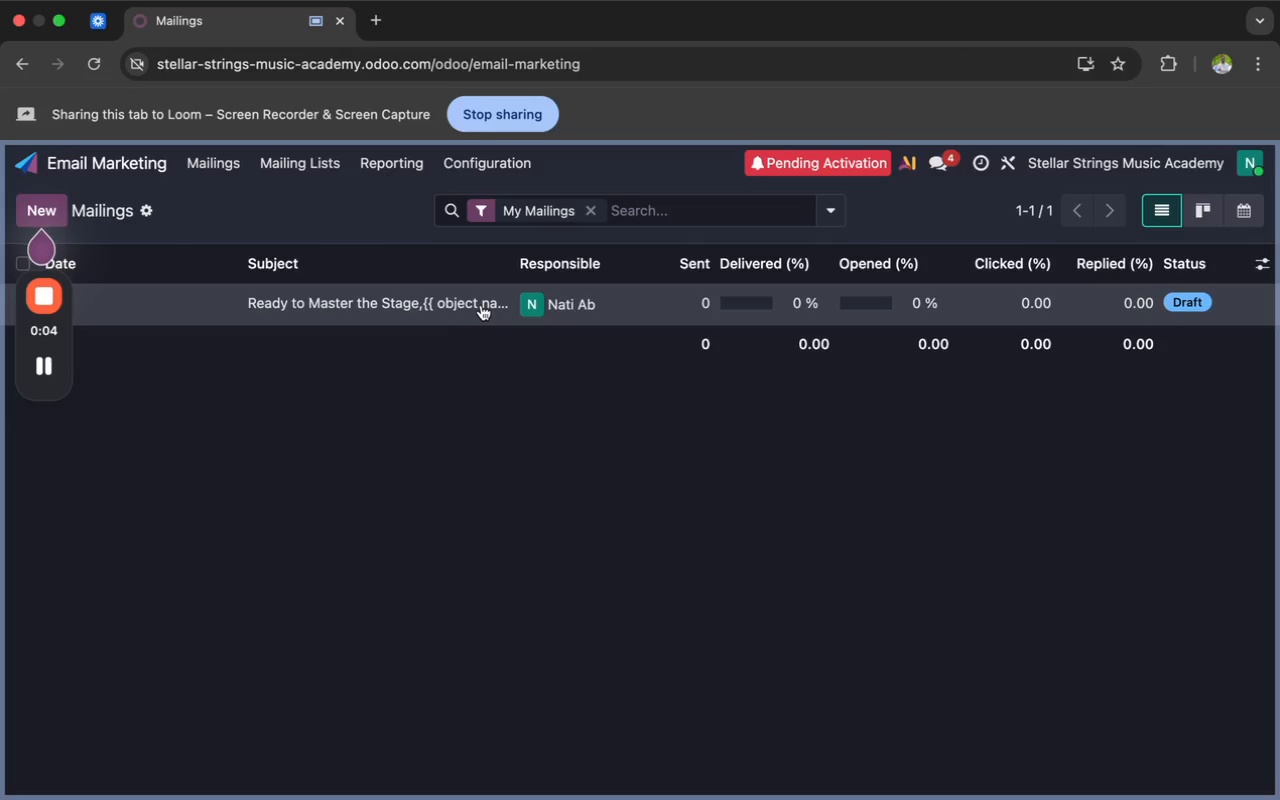 
scroll: coordinate [408, 383], scroll_direction: up, amount: 4.0
 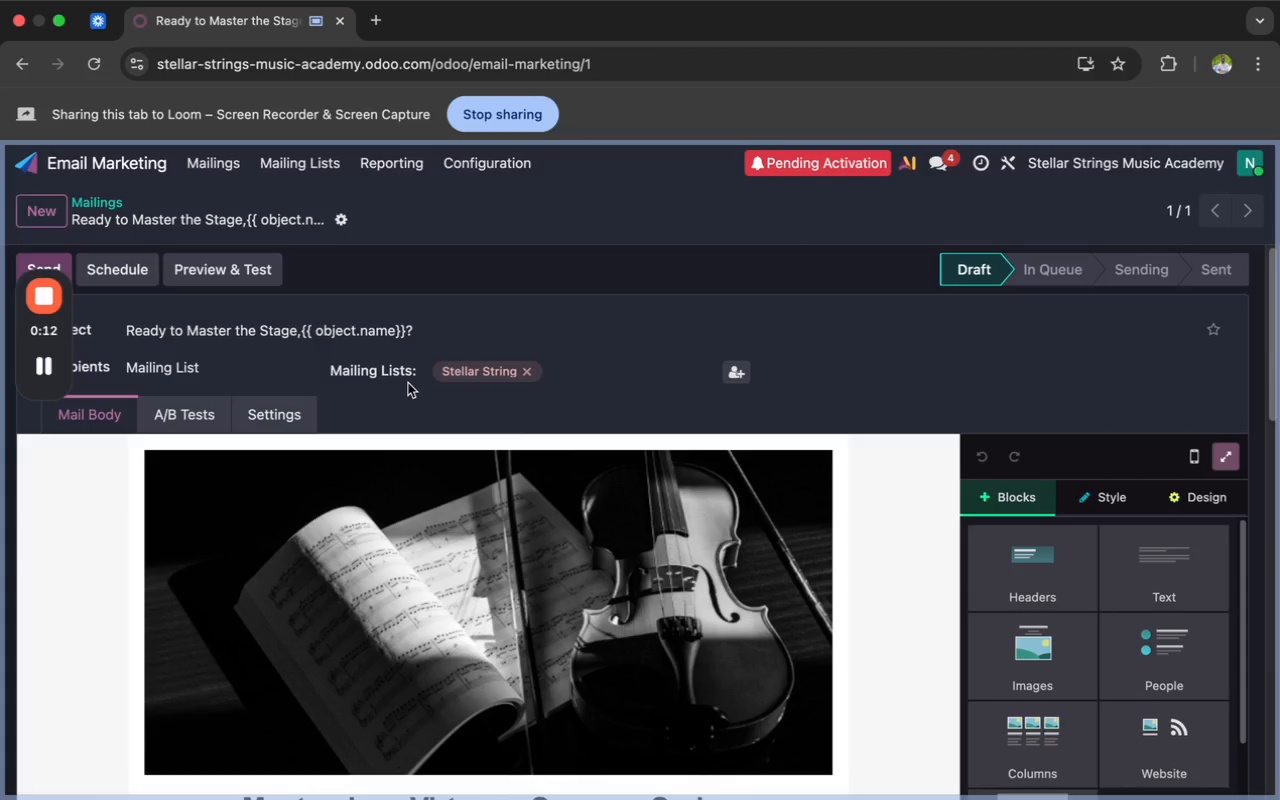 
scroll: coordinate [555, 724], scroll_direction: down, amount: 15.0
 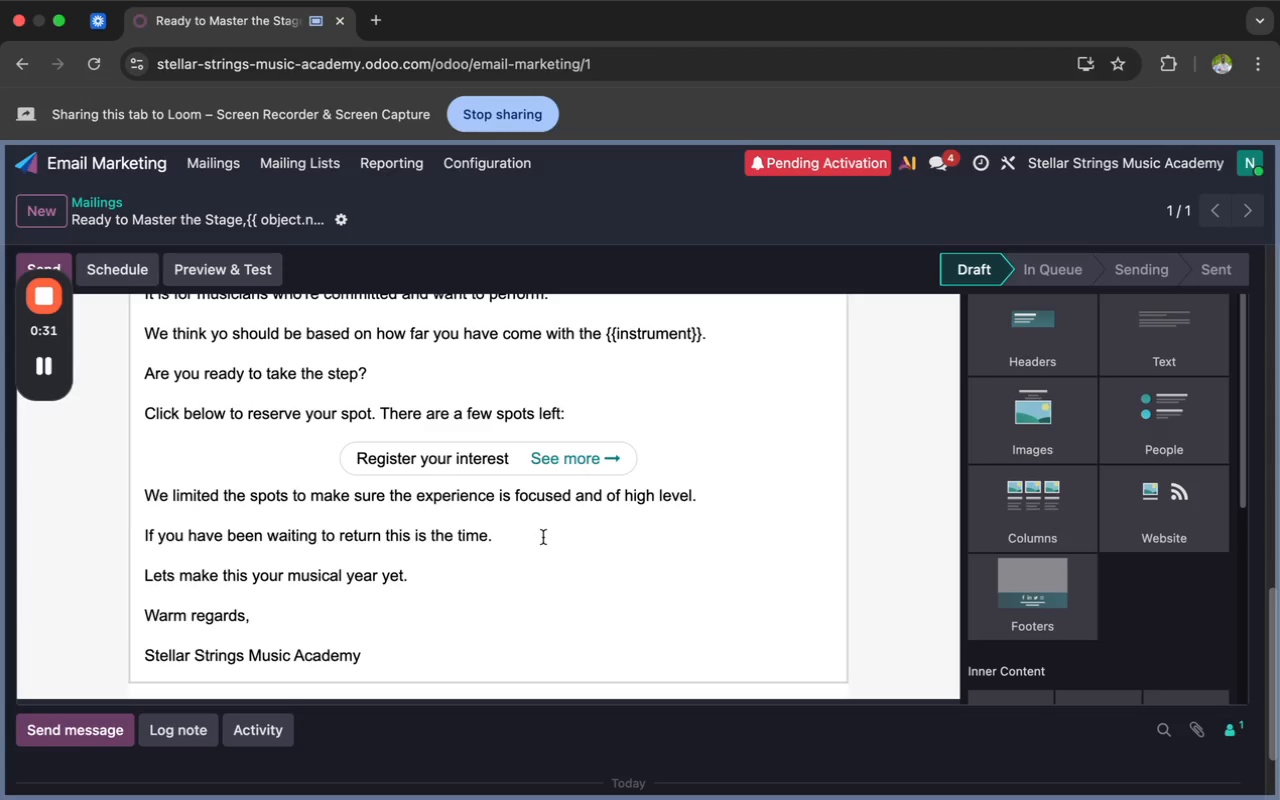 
left_click([248, 281])
 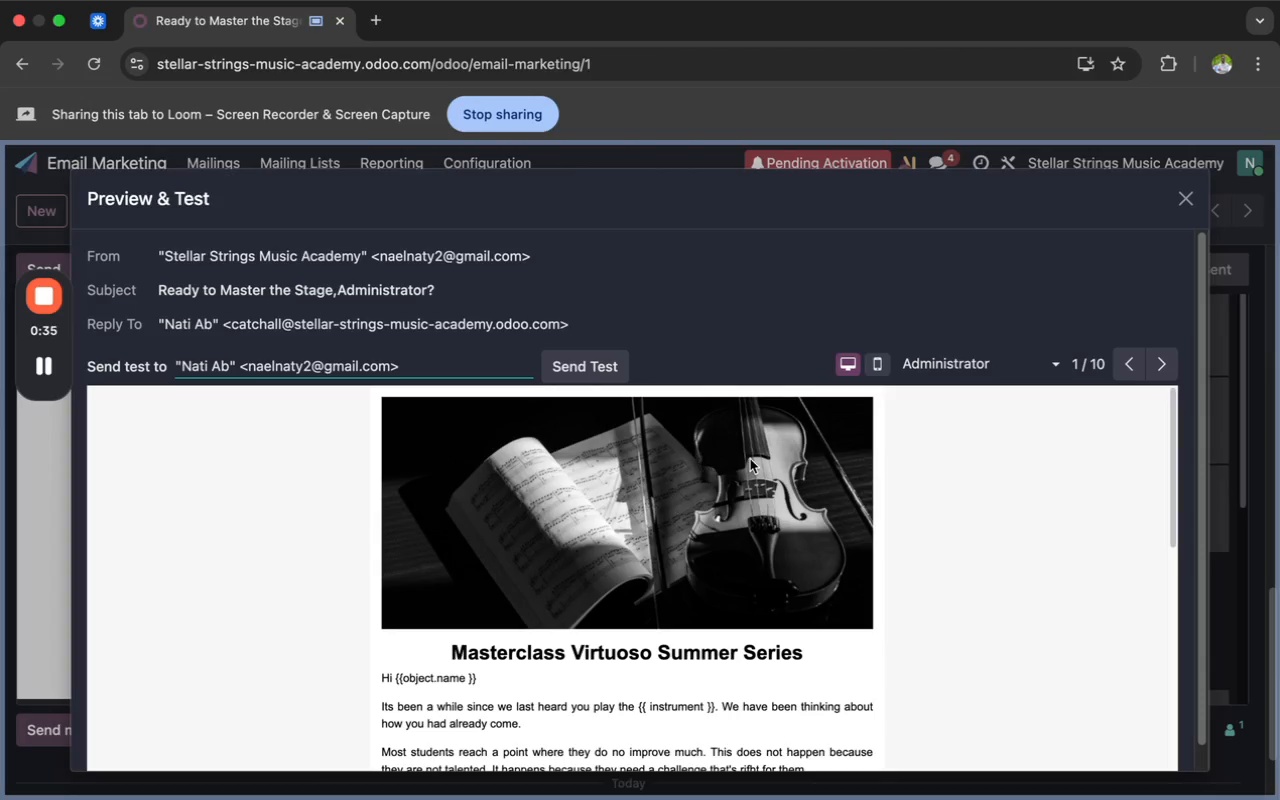 
scroll: coordinate [707, 516], scroll_direction: down, amount: 5.0
 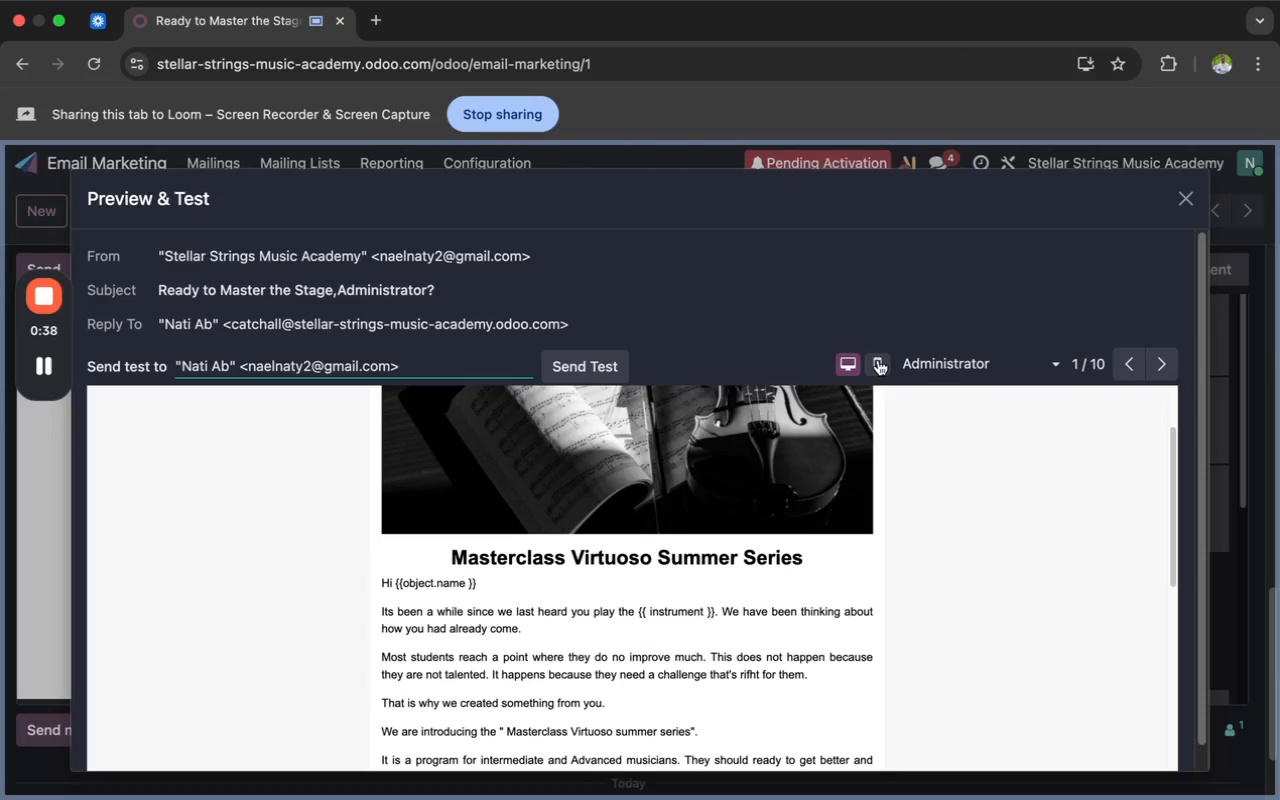 
left_click([877, 362])
 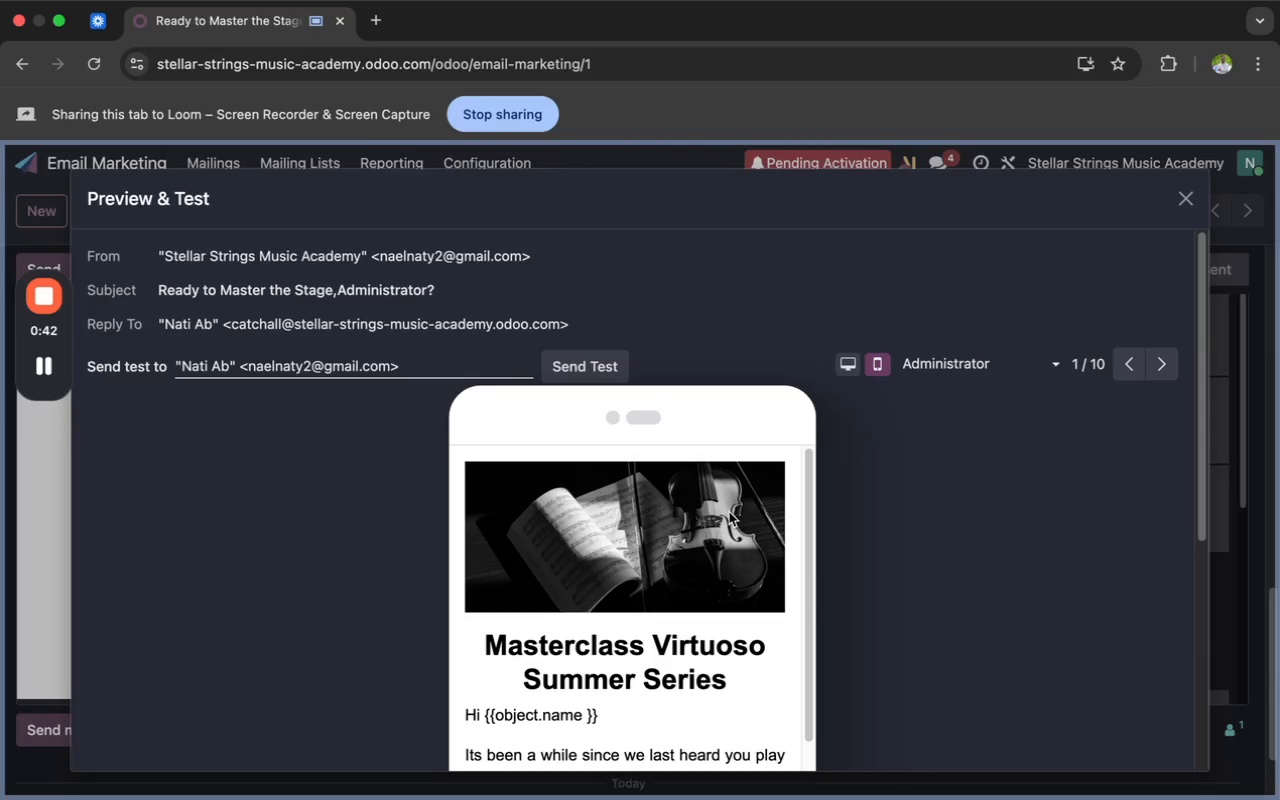 
wait(5.29)
 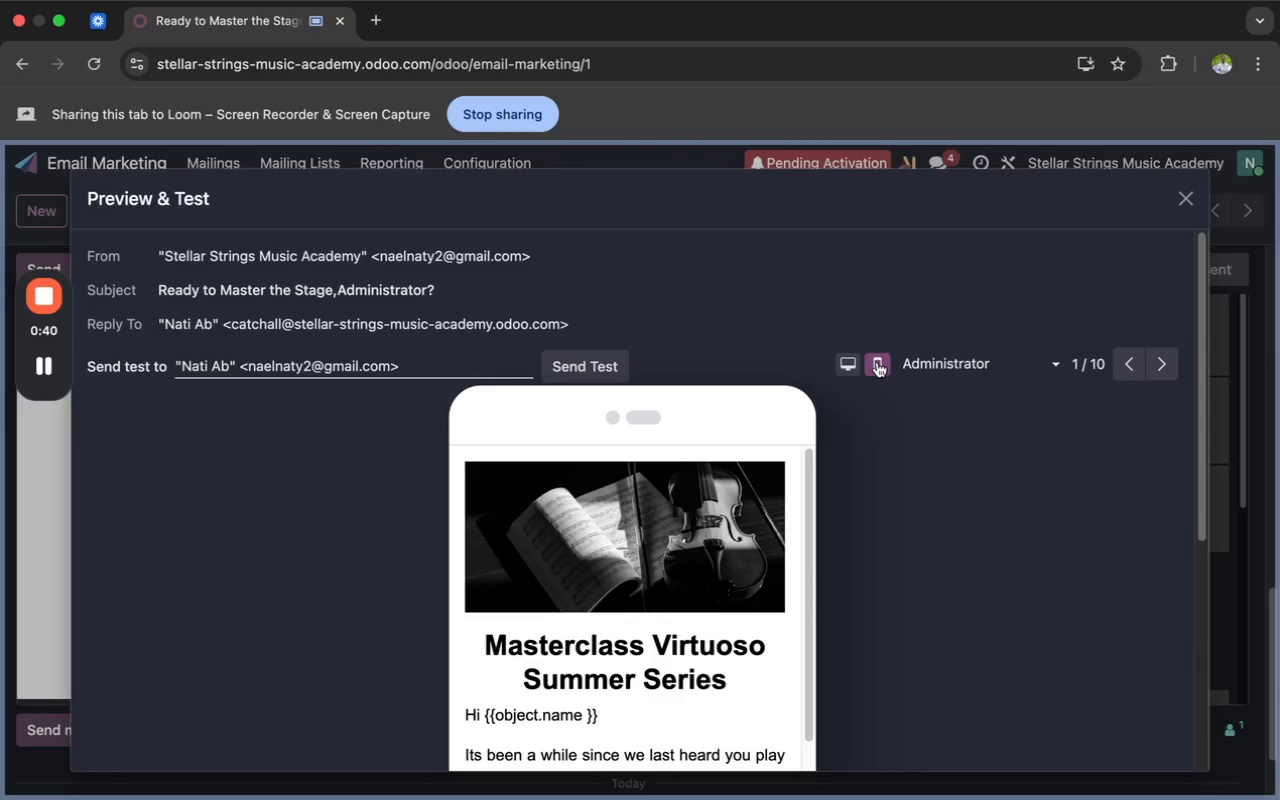 
scroll: coordinate [729, 507], scroll_direction: down, amount: 90.0
 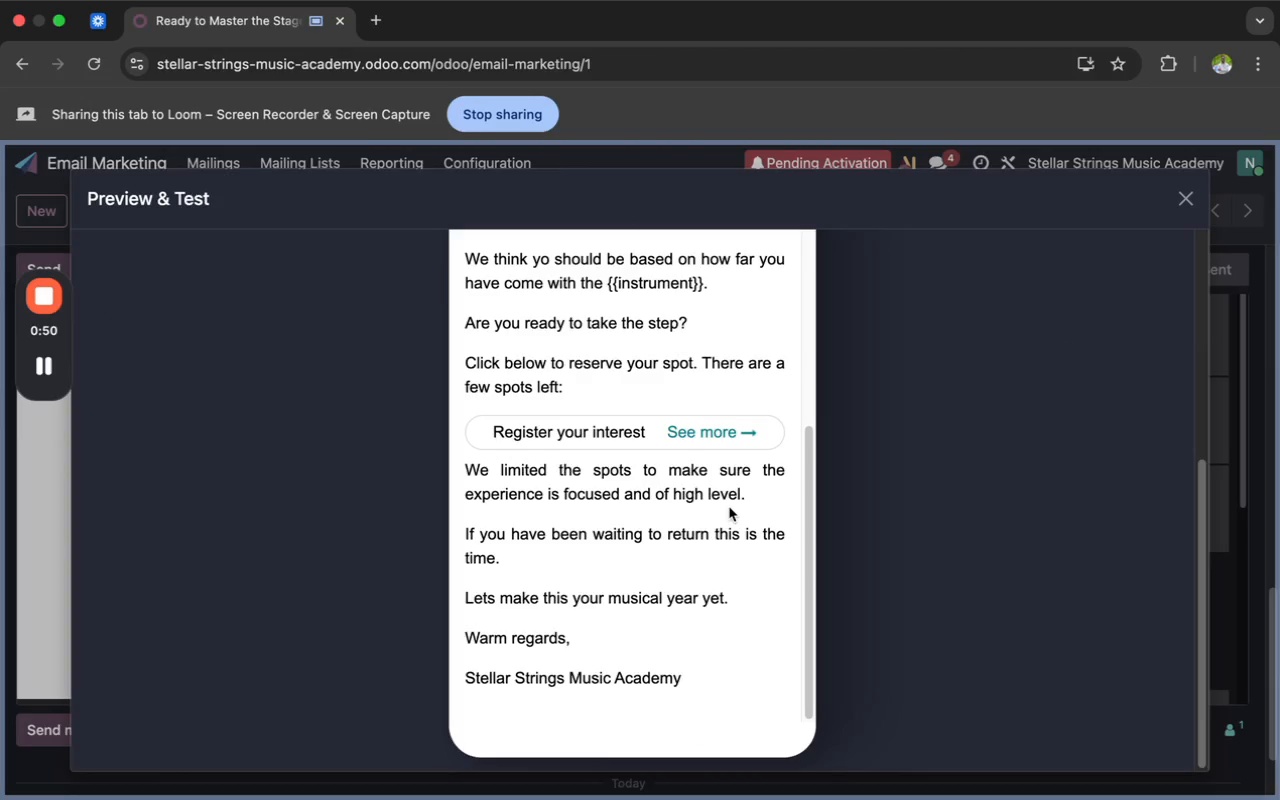 
scroll: coordinate [729, 507], scroll_direction: up, amount: 476.0
 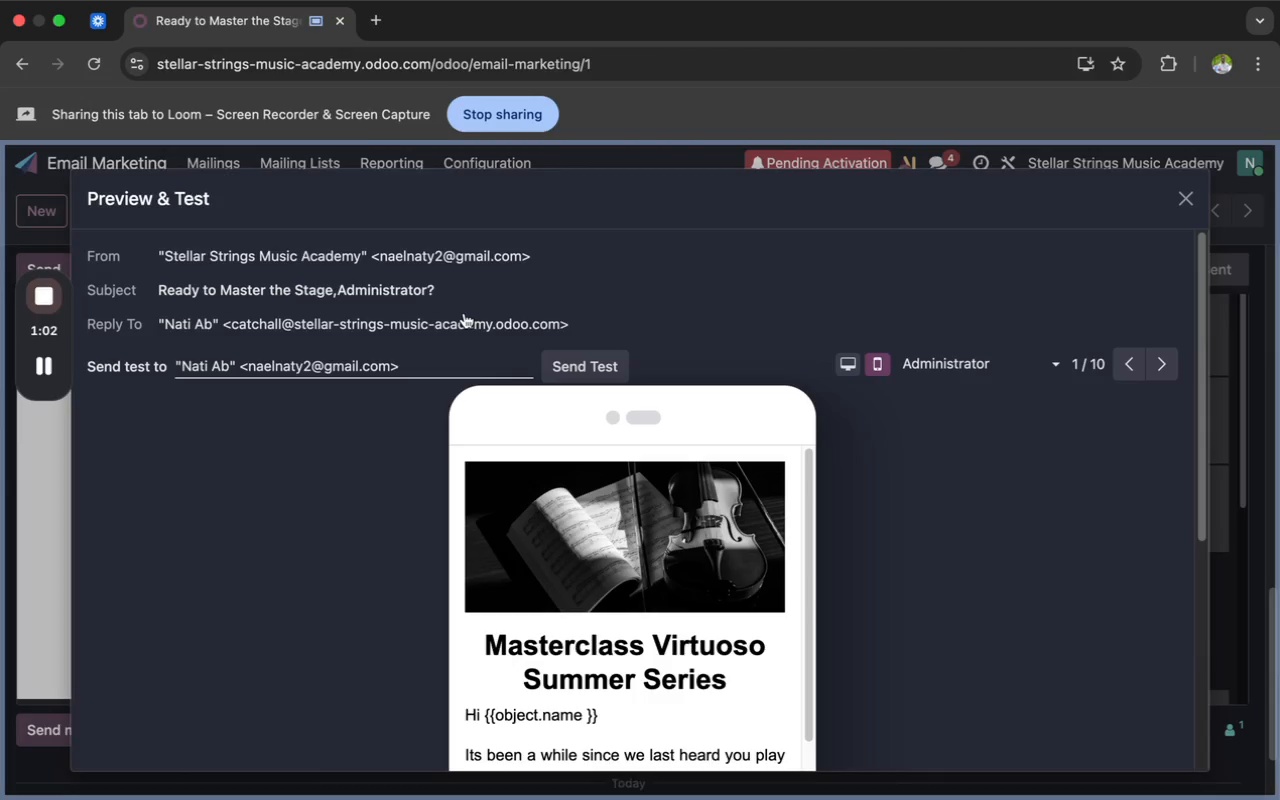 
left_click([1195, 194])
 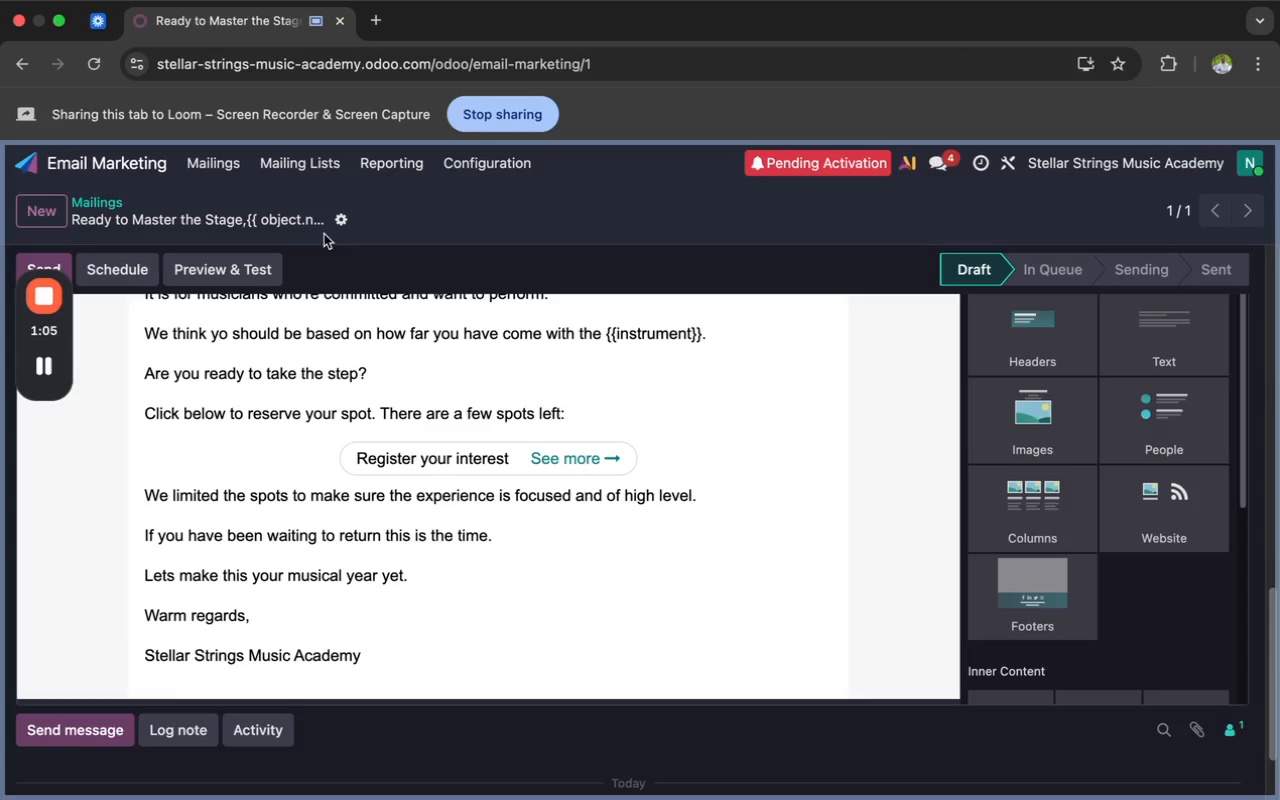 
left_click([33, 301])
 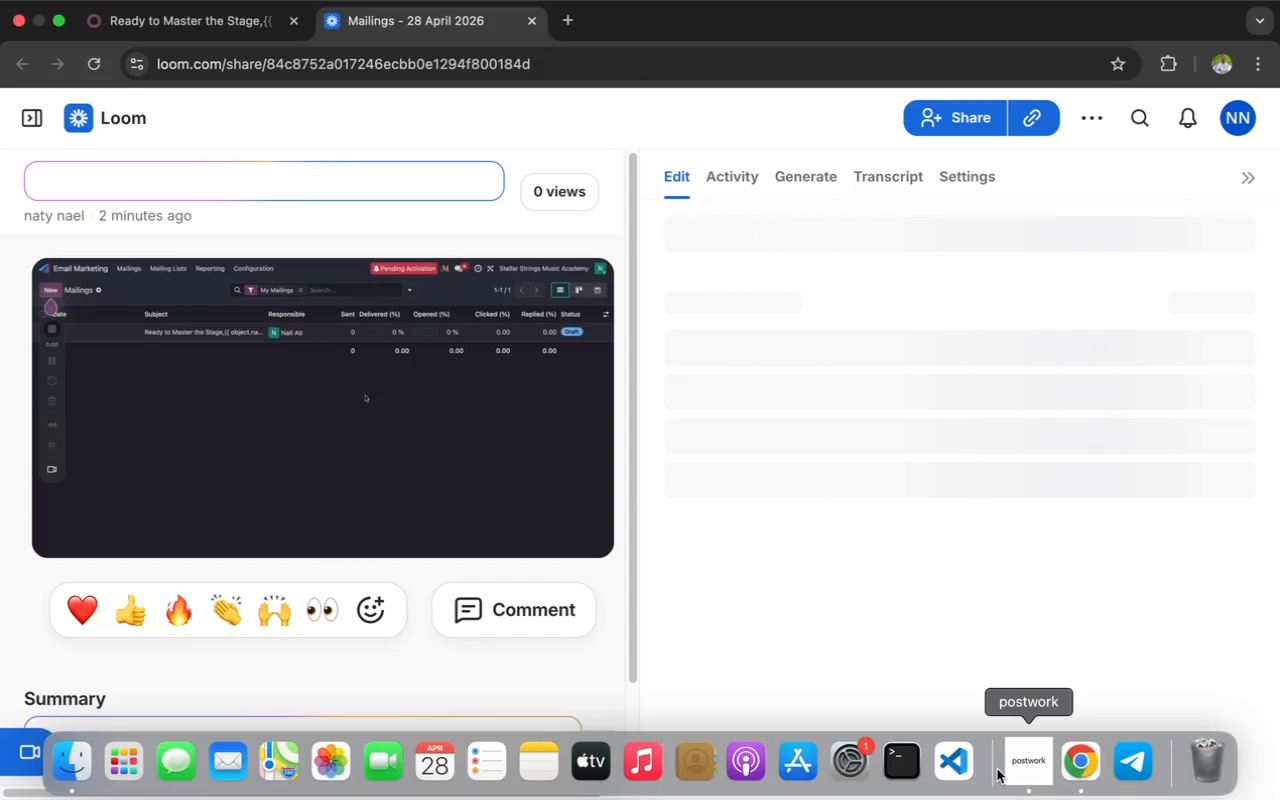 
wait(28.26)
 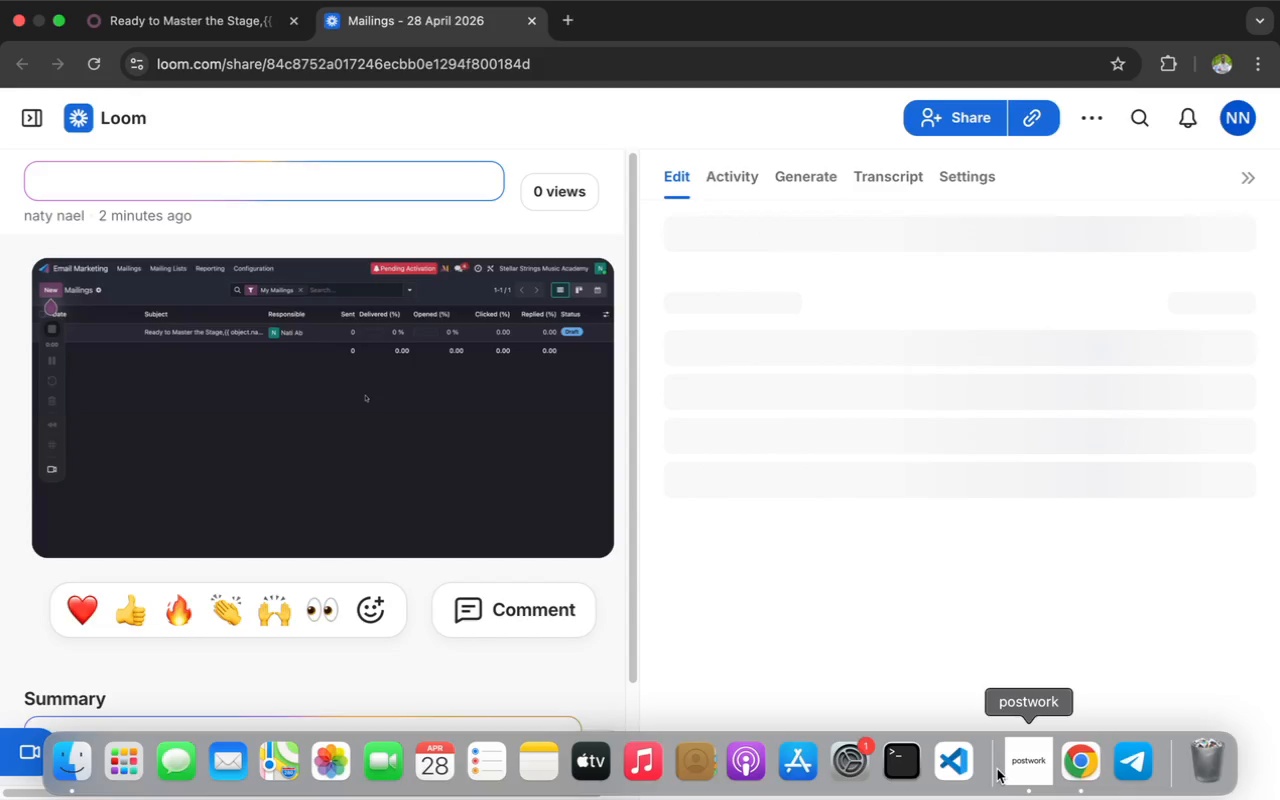 
left_click([76, 266])
 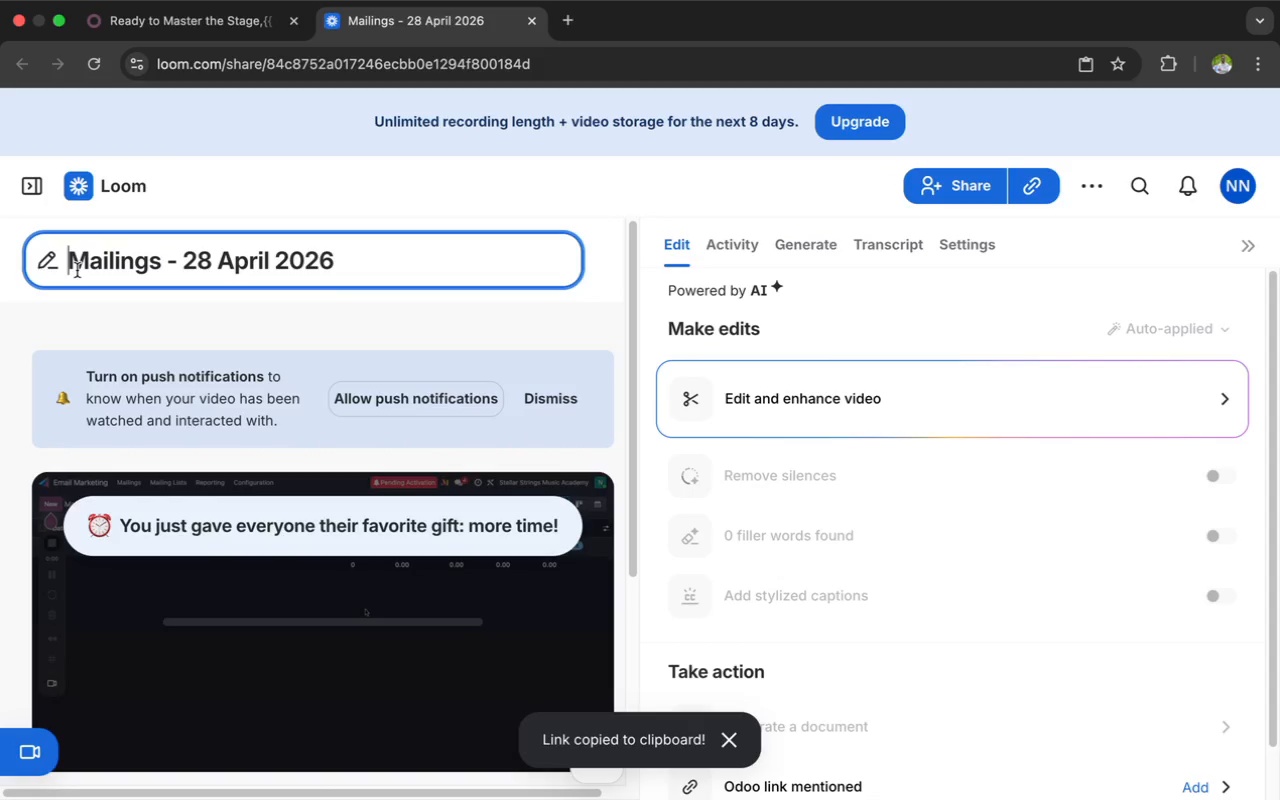 
key(Meta+CommandLeft)
 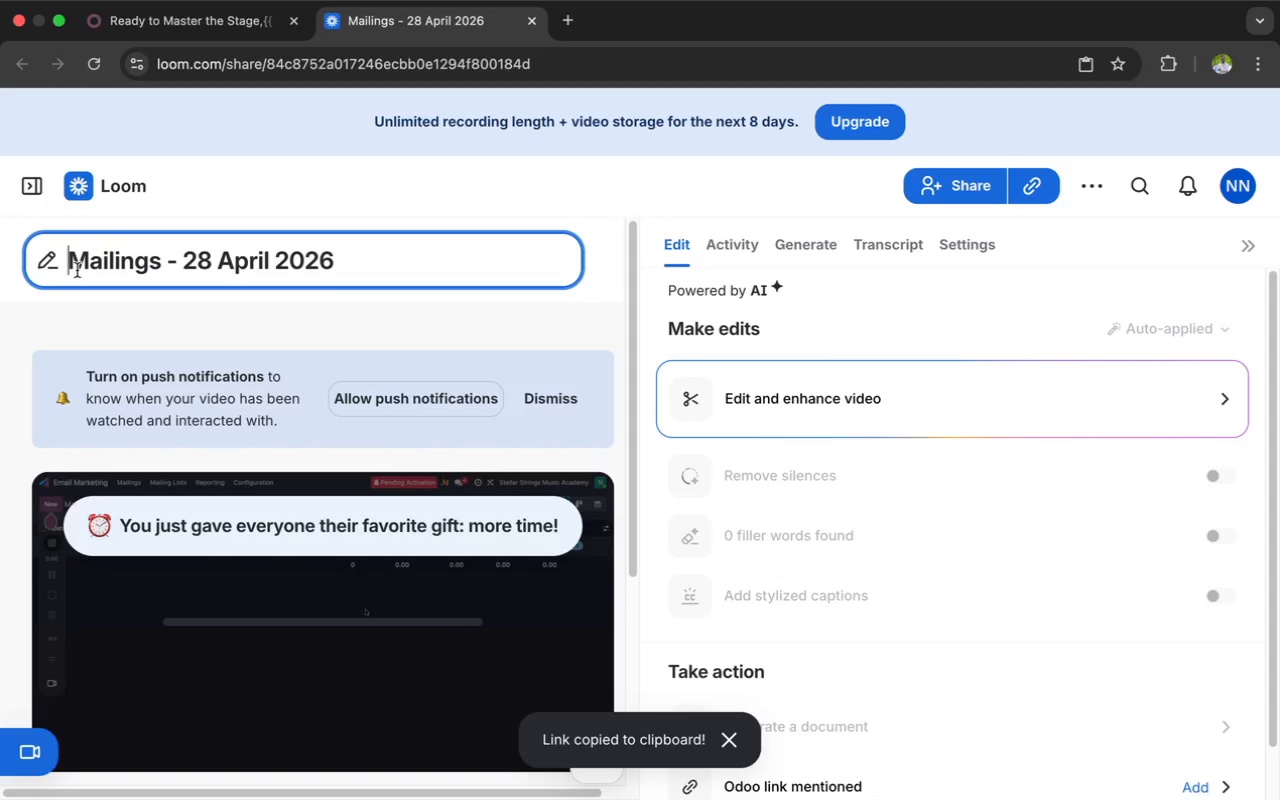 
key(Meta+V)
 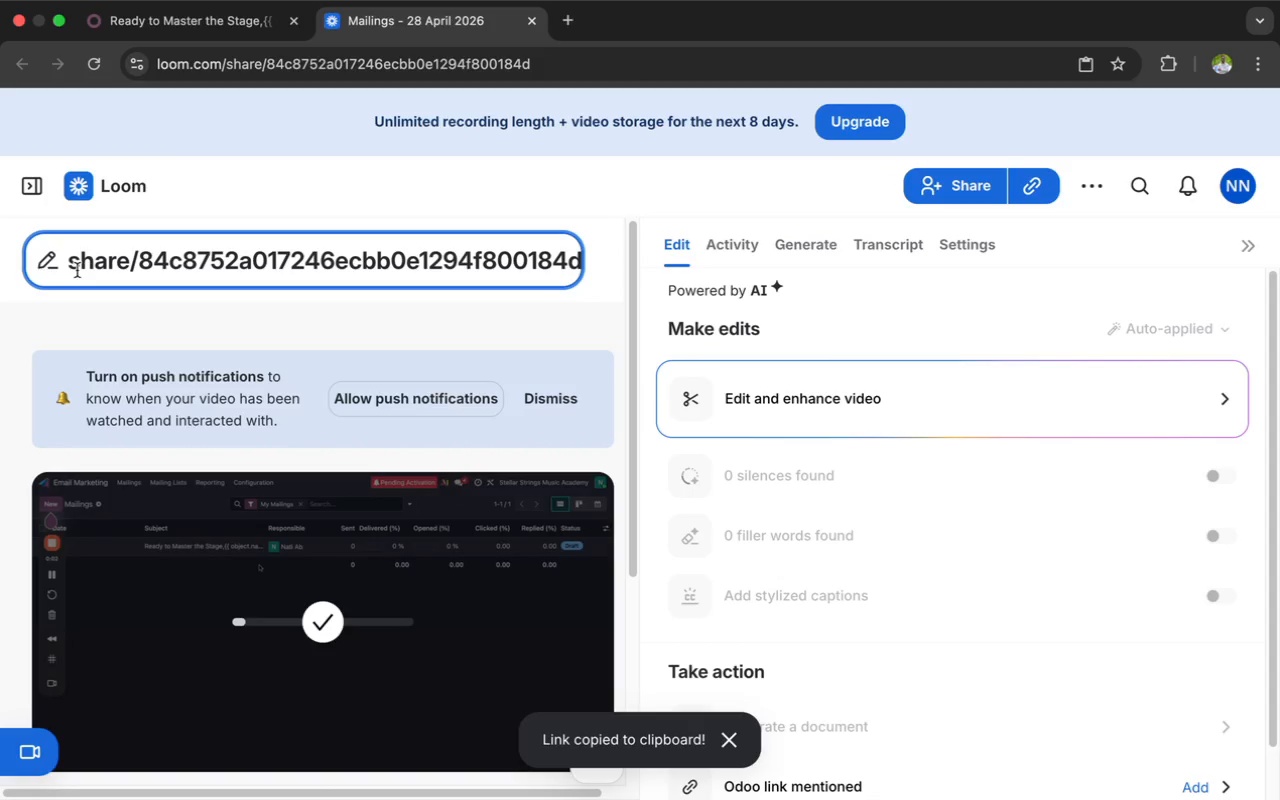 
key(Backspace)
 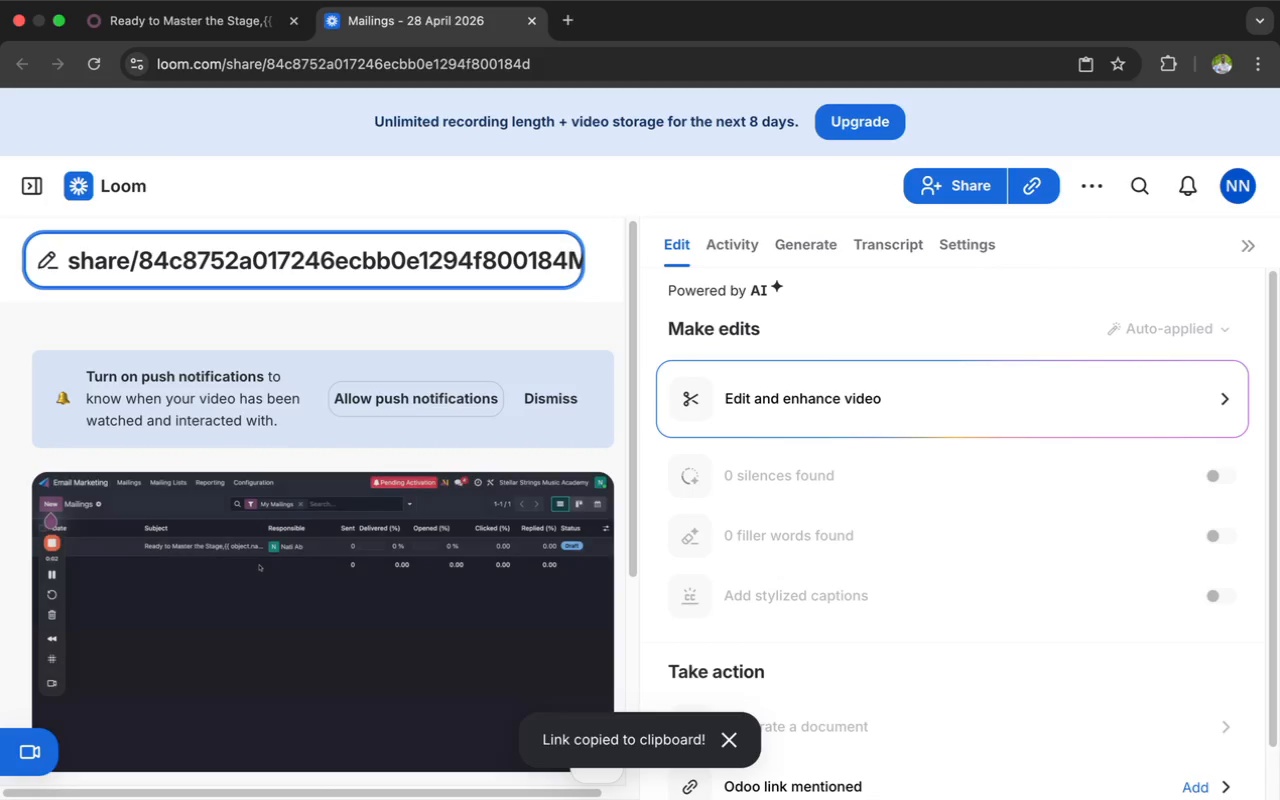 
hold_key(key=Backspace, duration=1.5)
 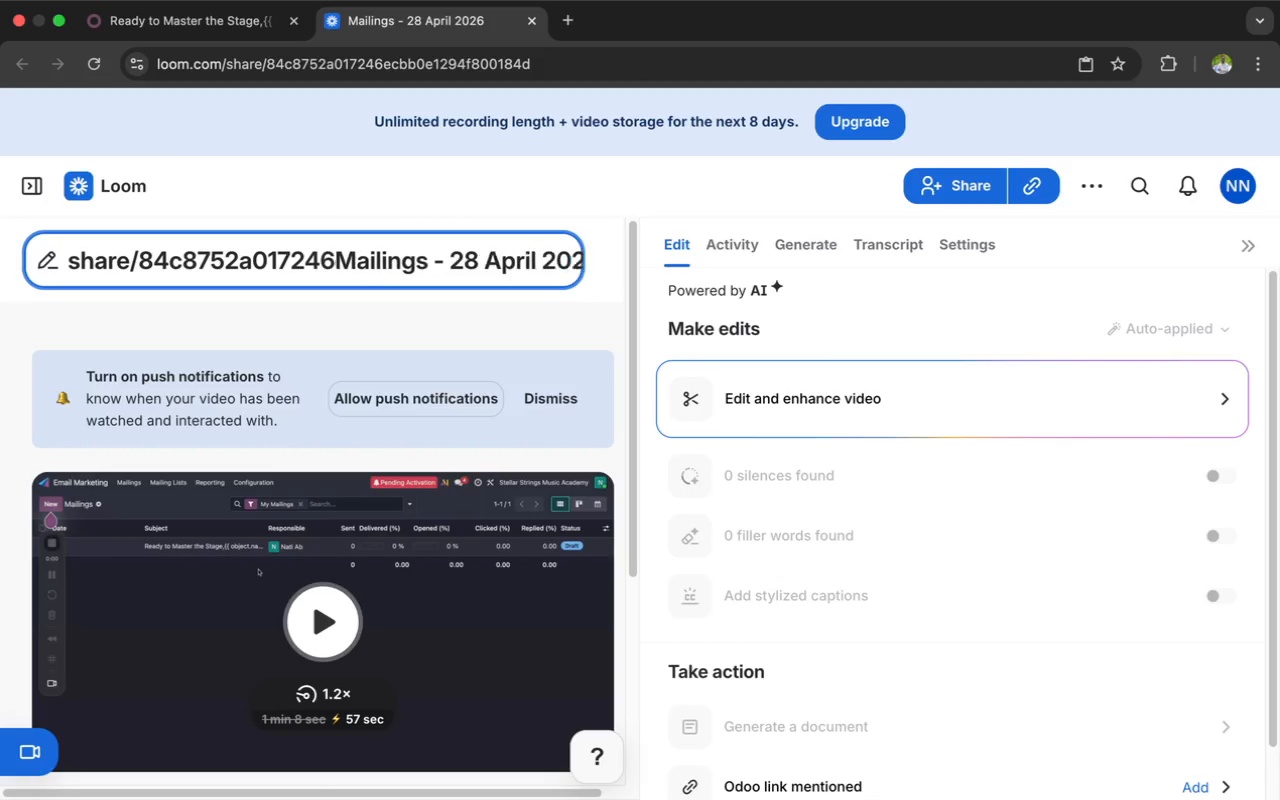 
hold_key(key=Backspace, duration=1.23)
 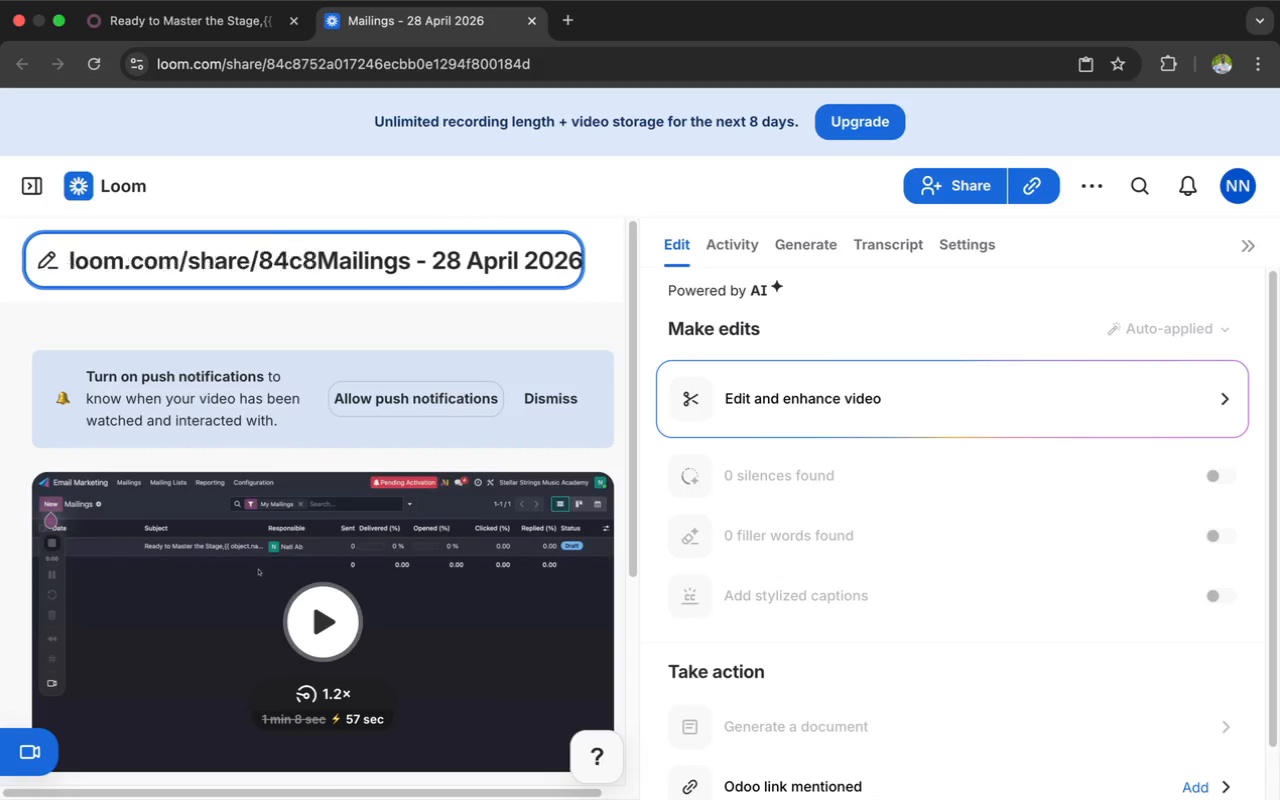 
hold_key(key=Backspace, duration=1.5)
 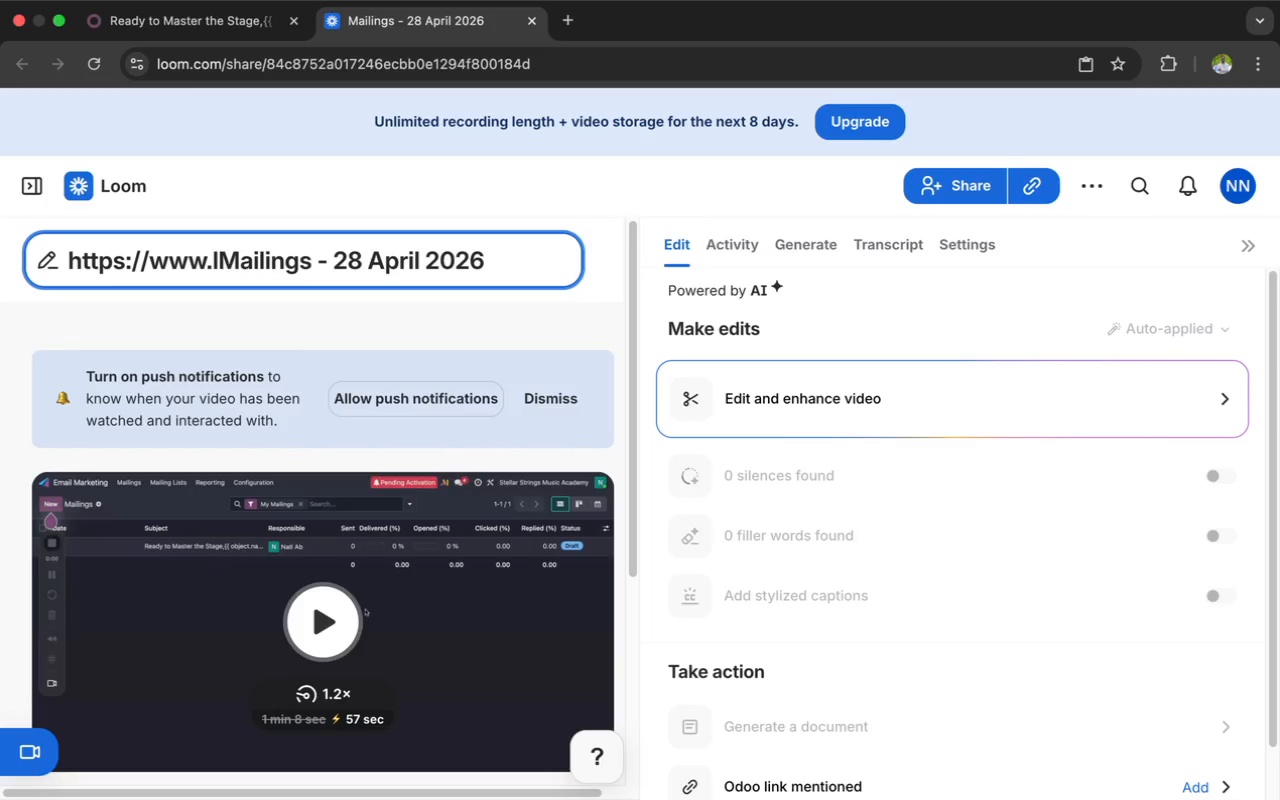 
hold_key(key=Backspace, duration=1.18)
 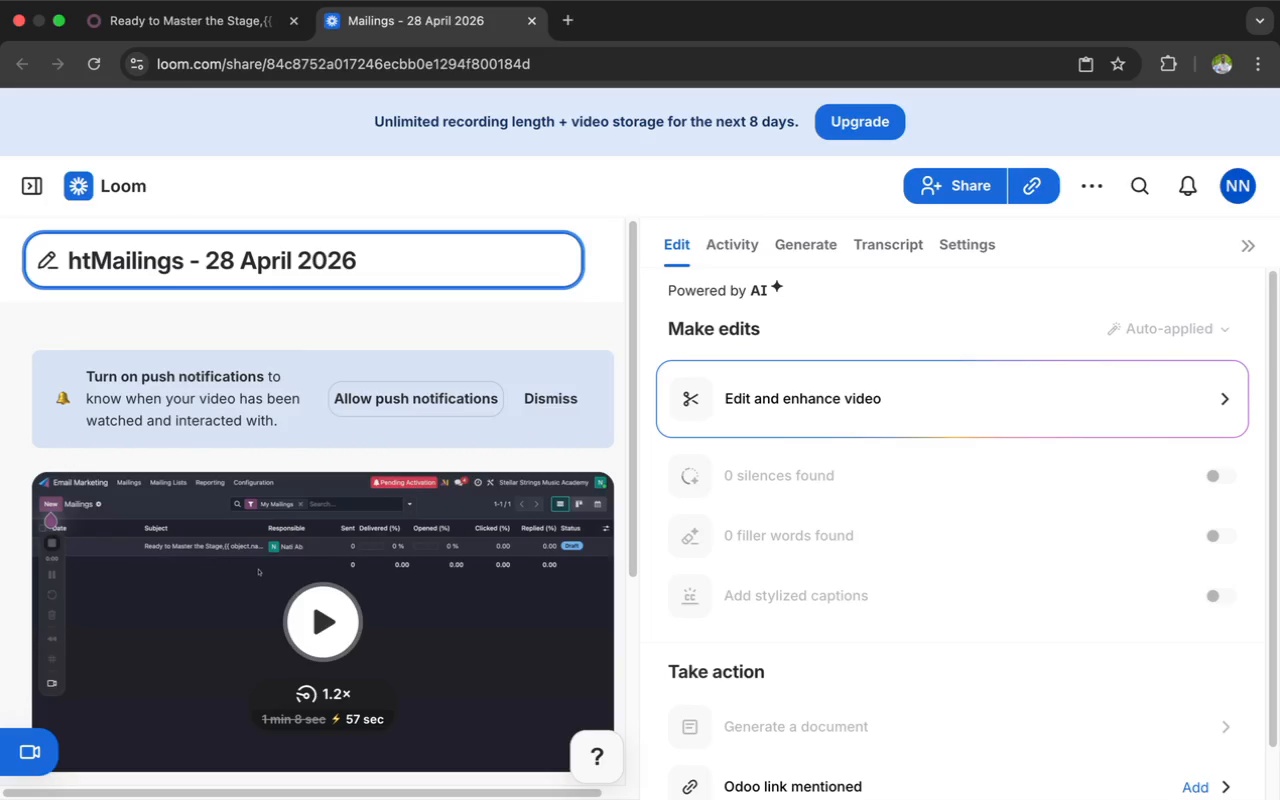 
key(Backspace)
 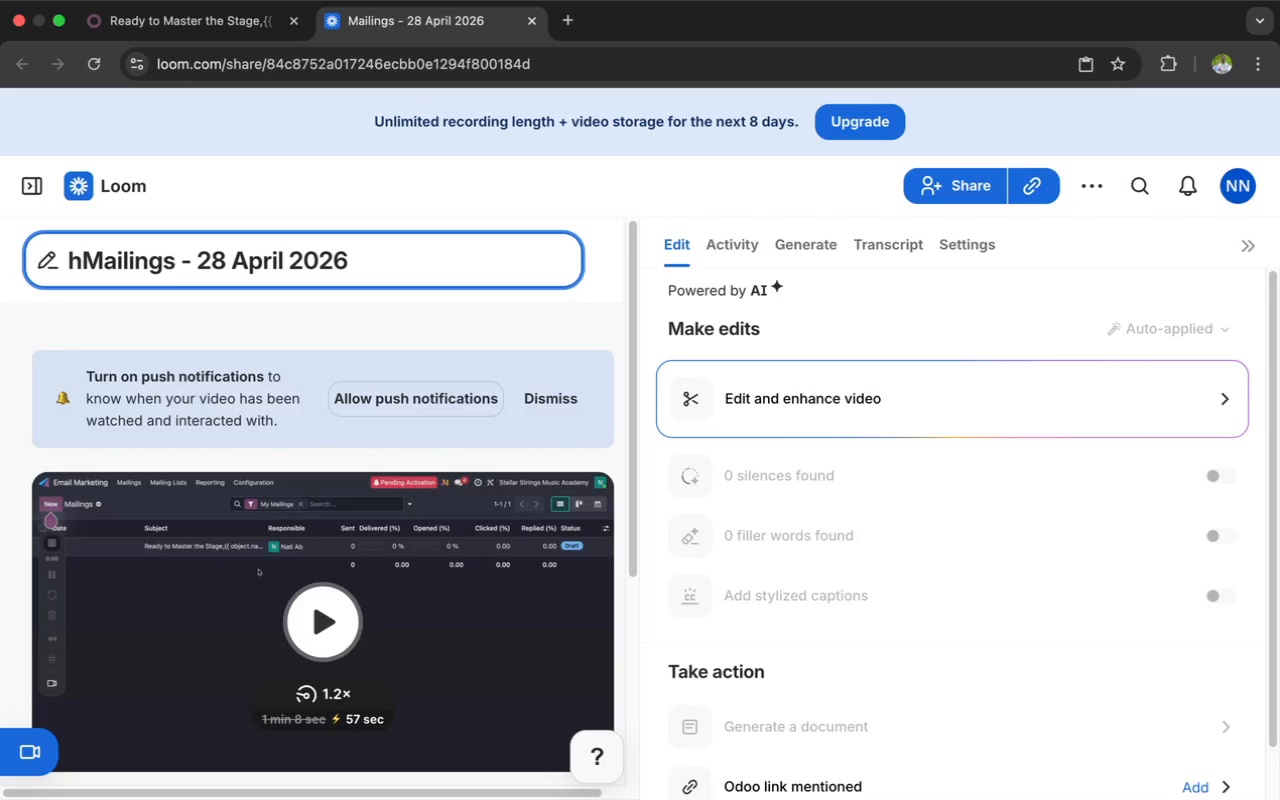 
key(Backspace)
 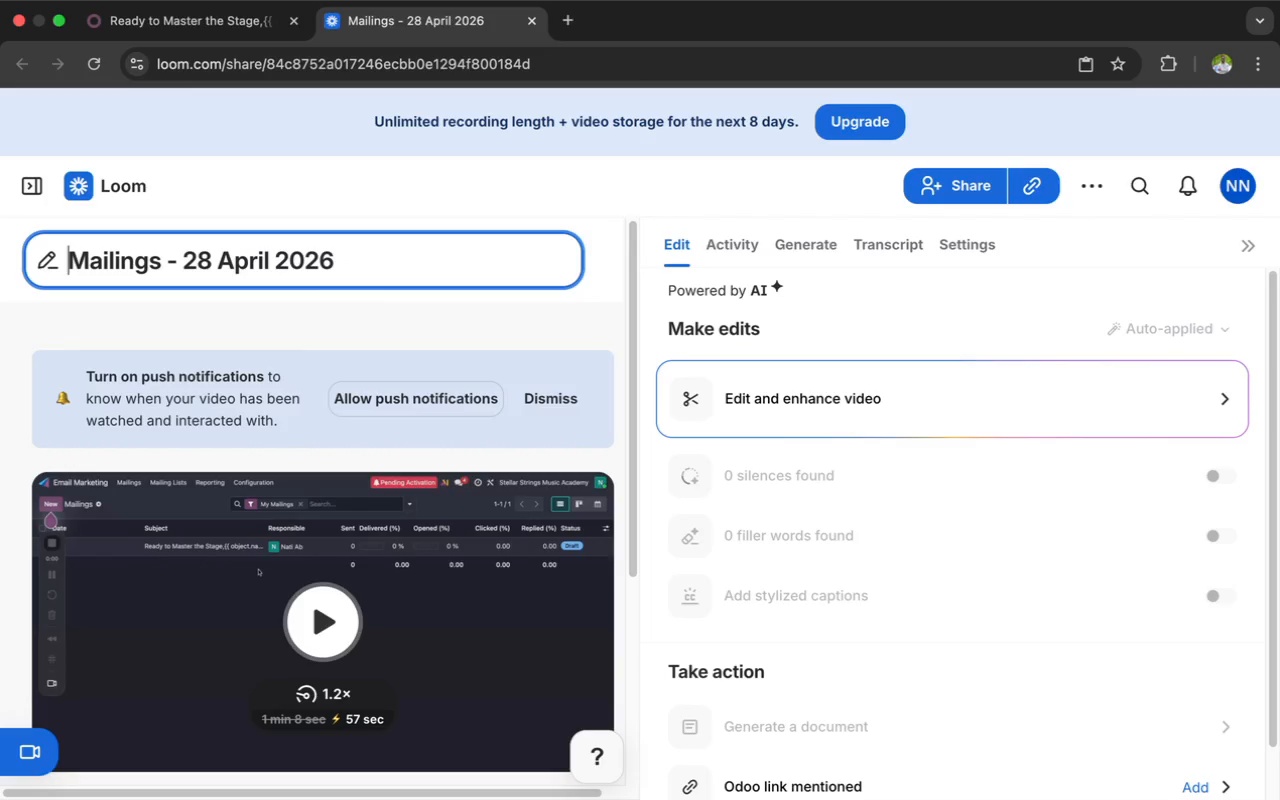 
key(Backspace)
 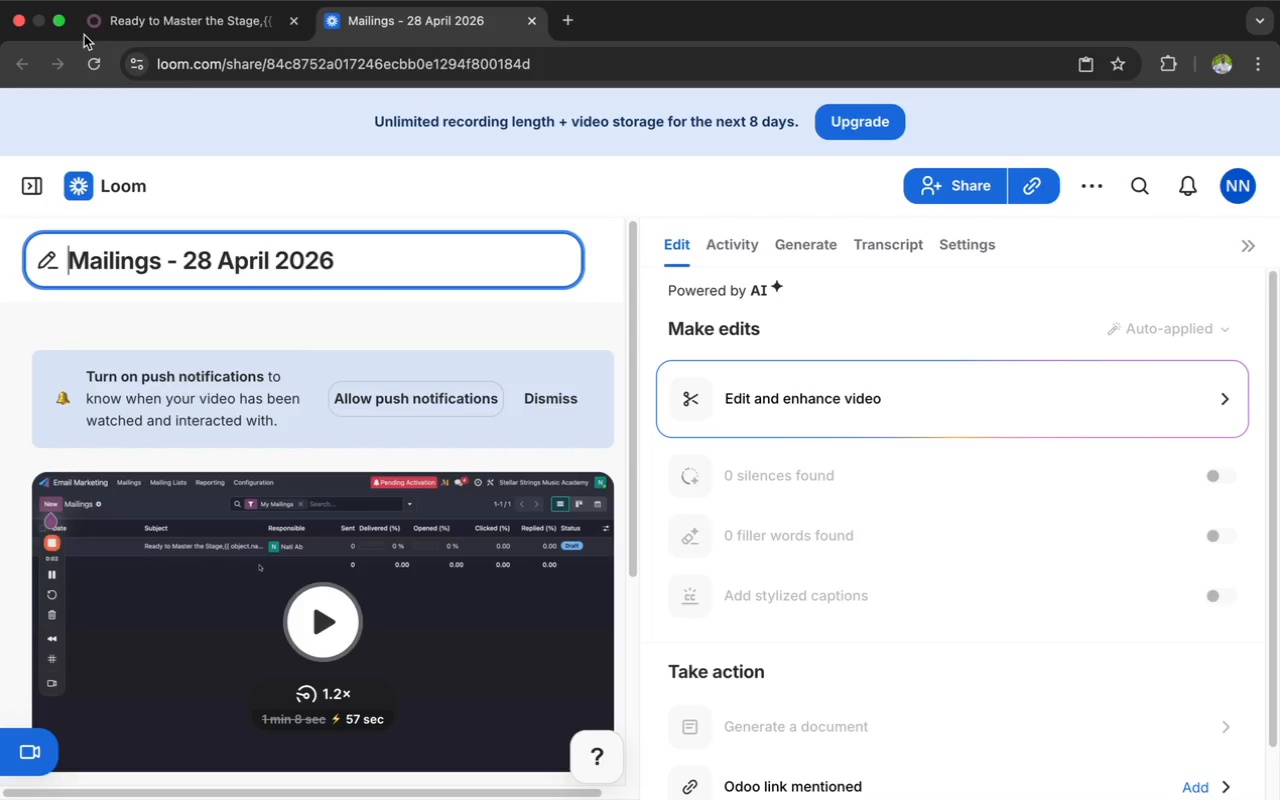 
left_click([135, 36])
 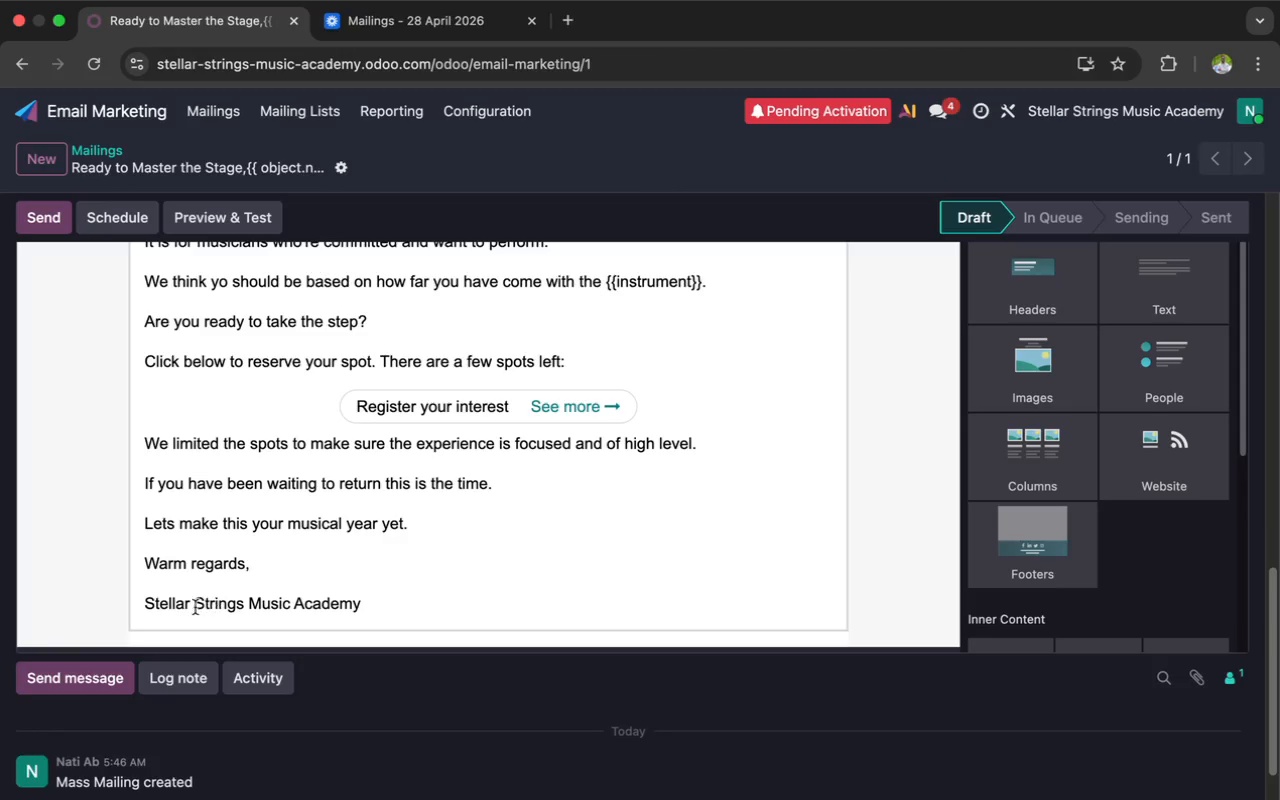 
left_click_drag(start_coordinate=[248, 606], to_coordinate=[145, 601])
 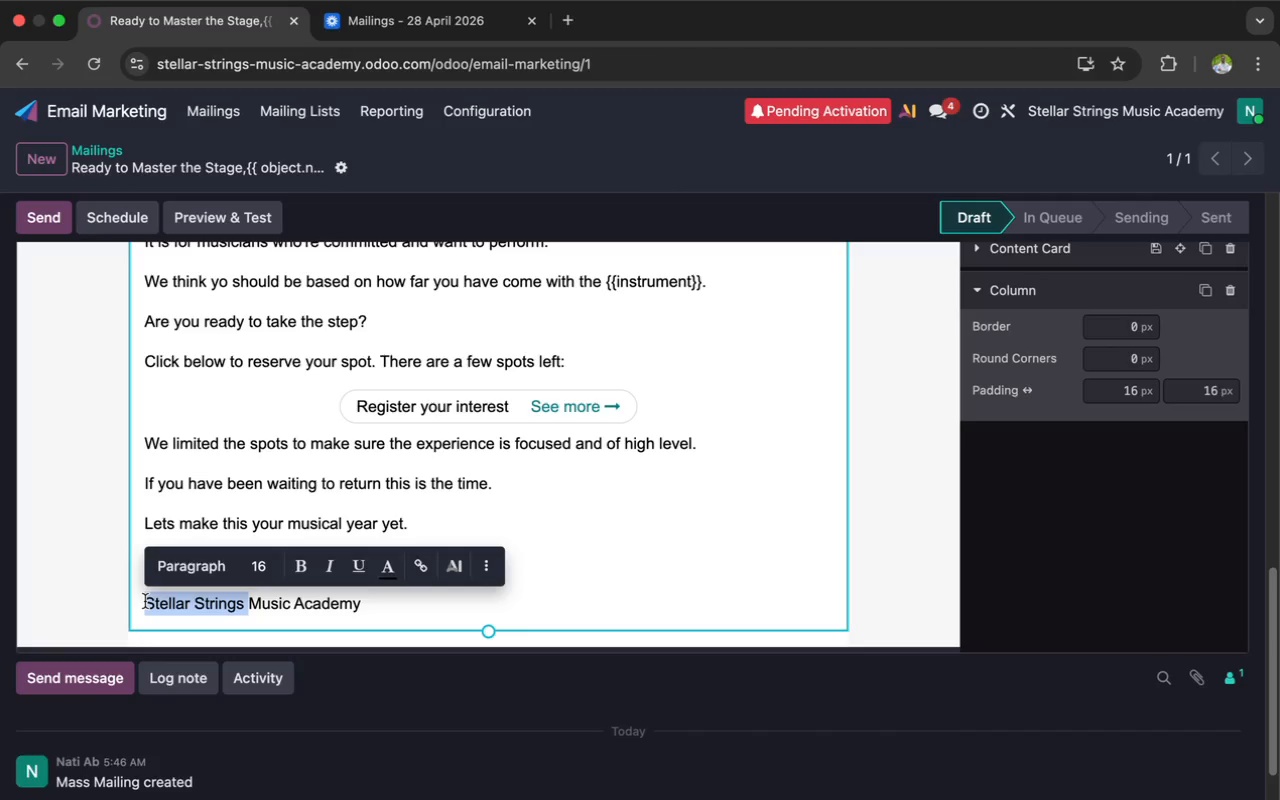 
key(Meta+CommandLeft)
 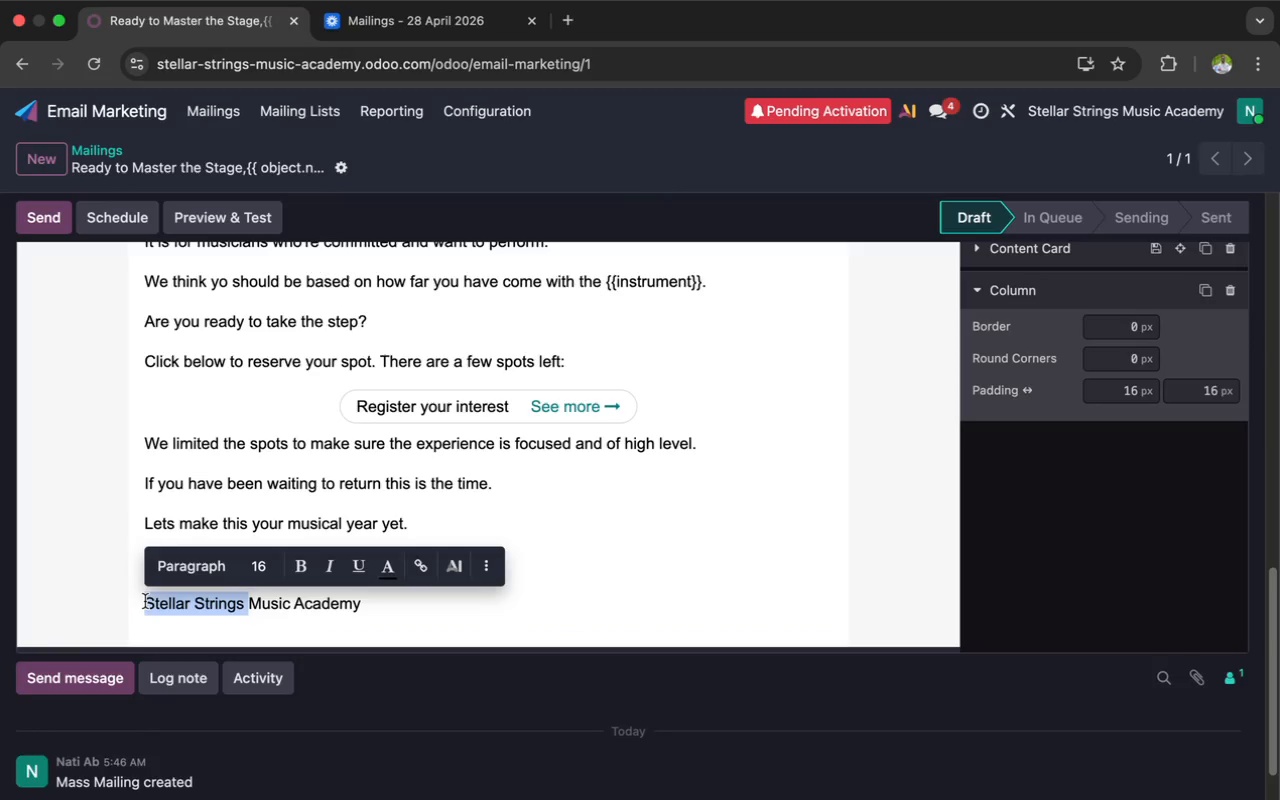 
key(Meta+C)
 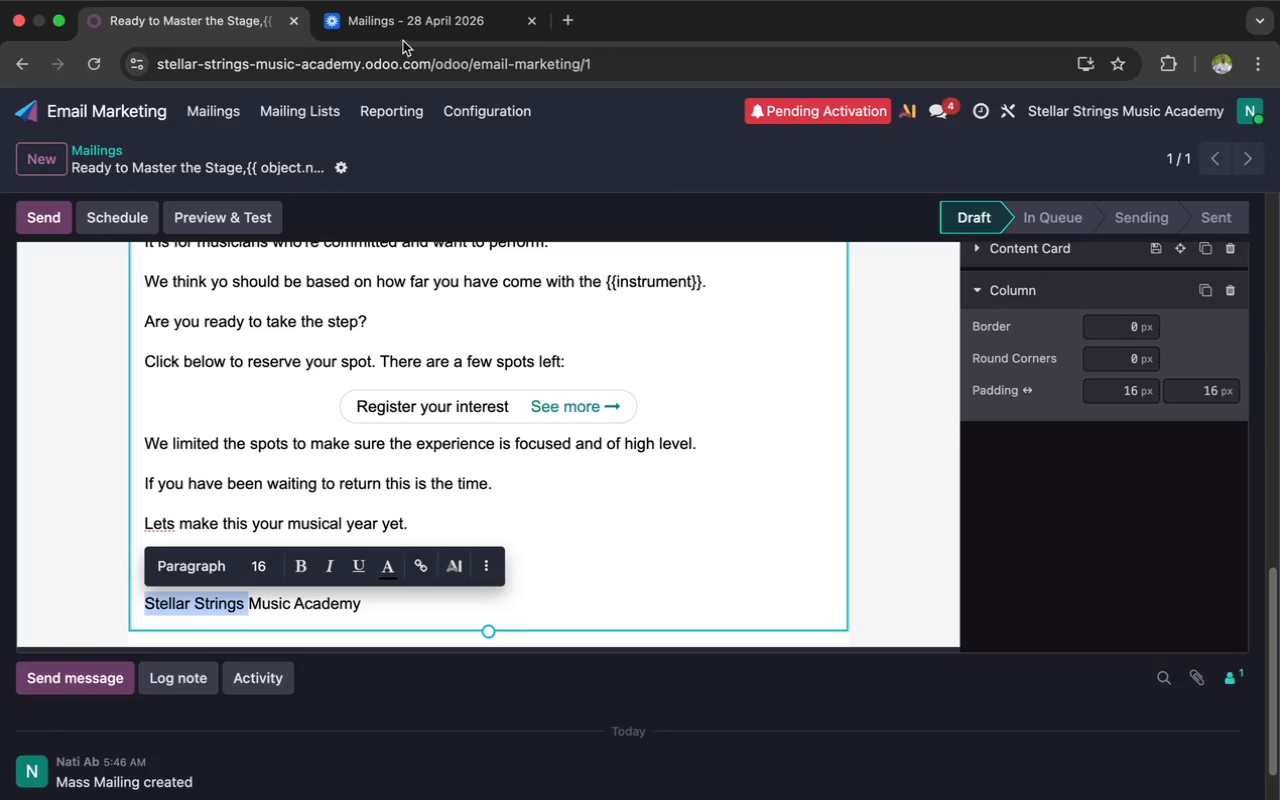 
left_click([409, 31])
 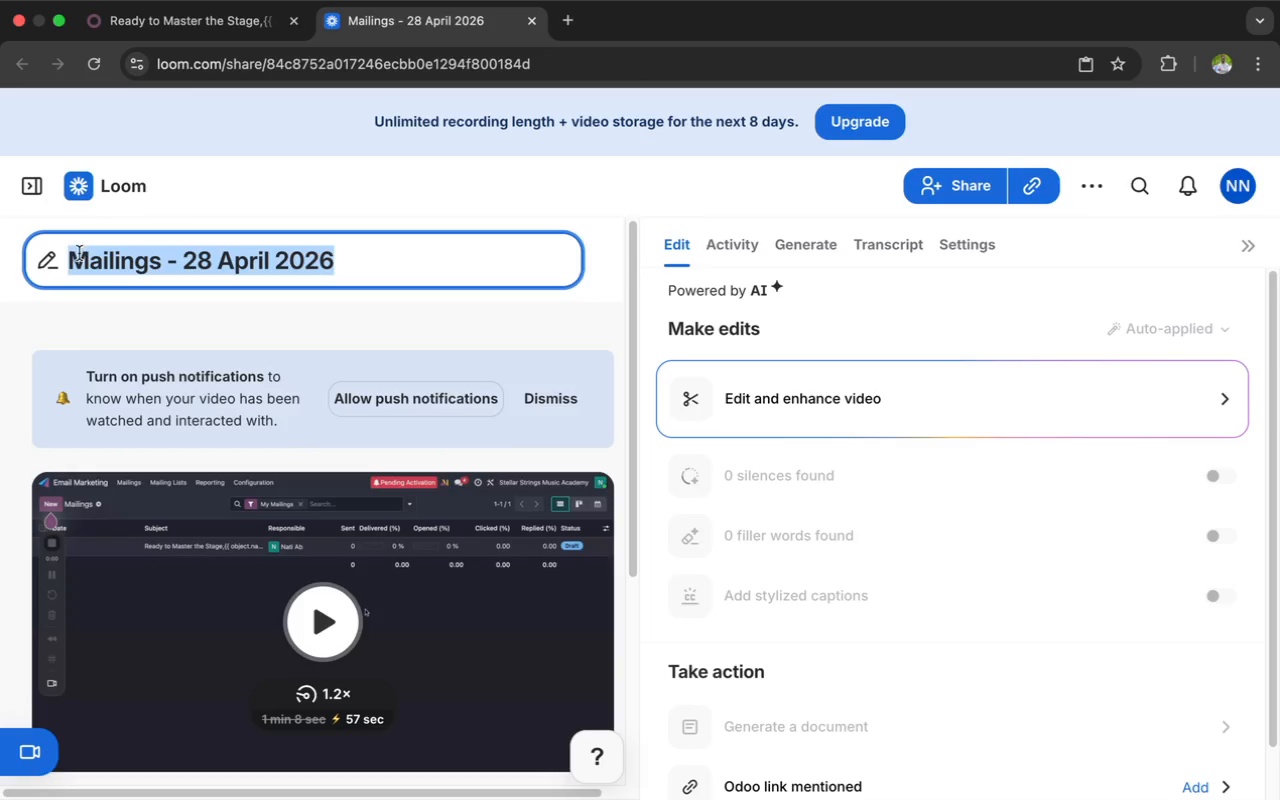 
left_click([74, 255])
 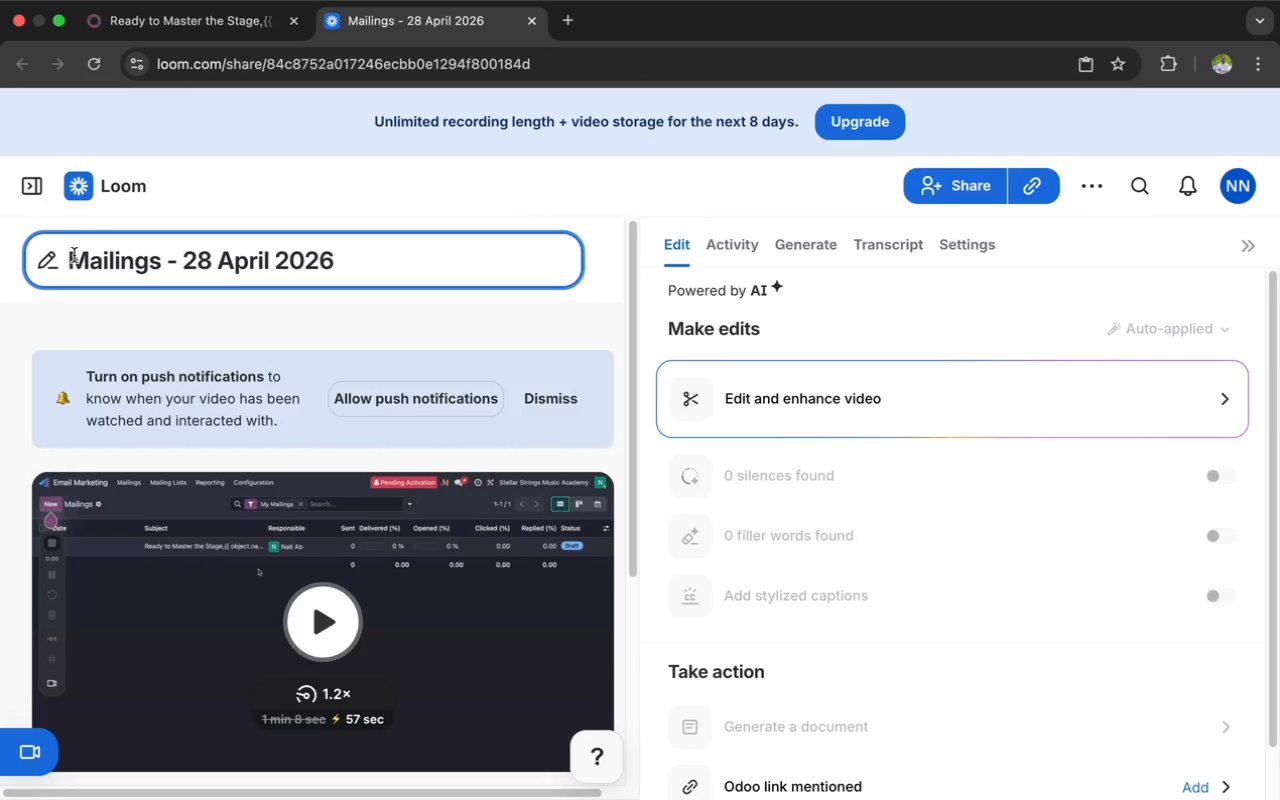 
key(Meta+V)
 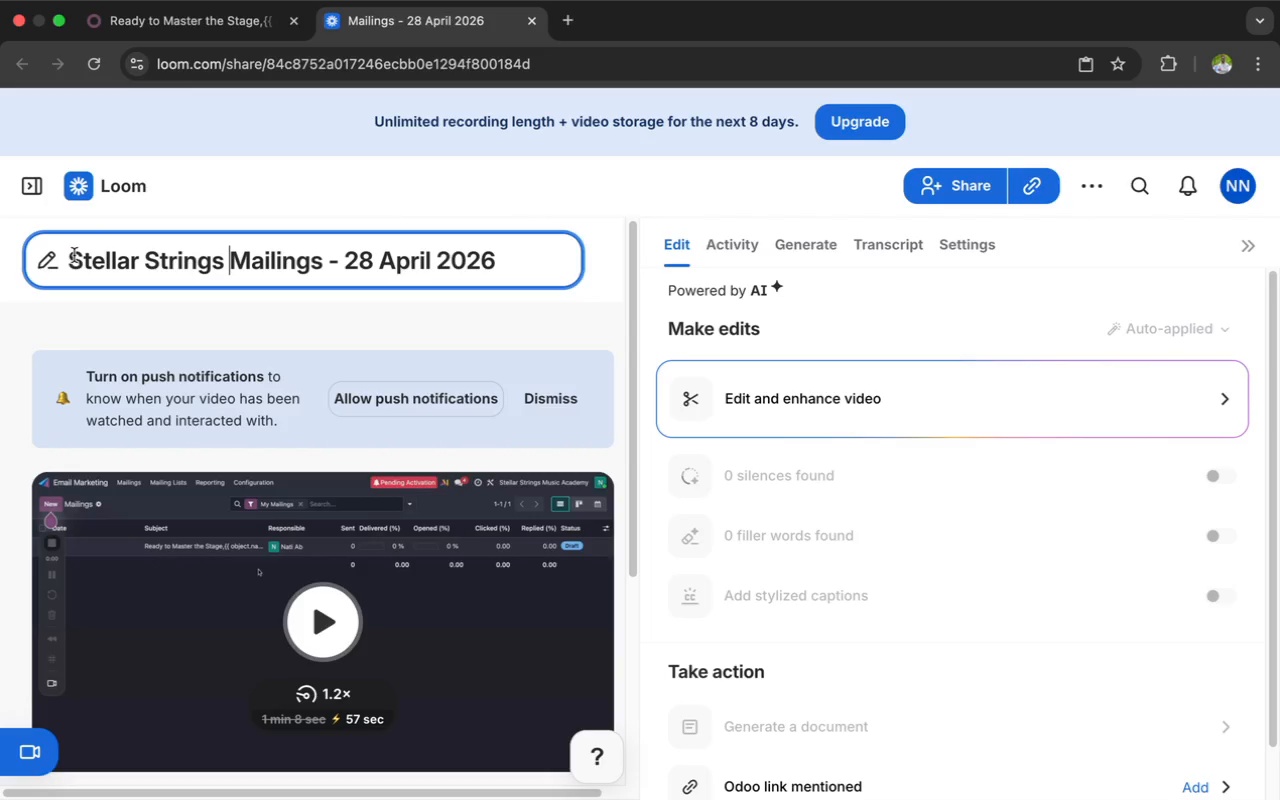 
key(Space)
 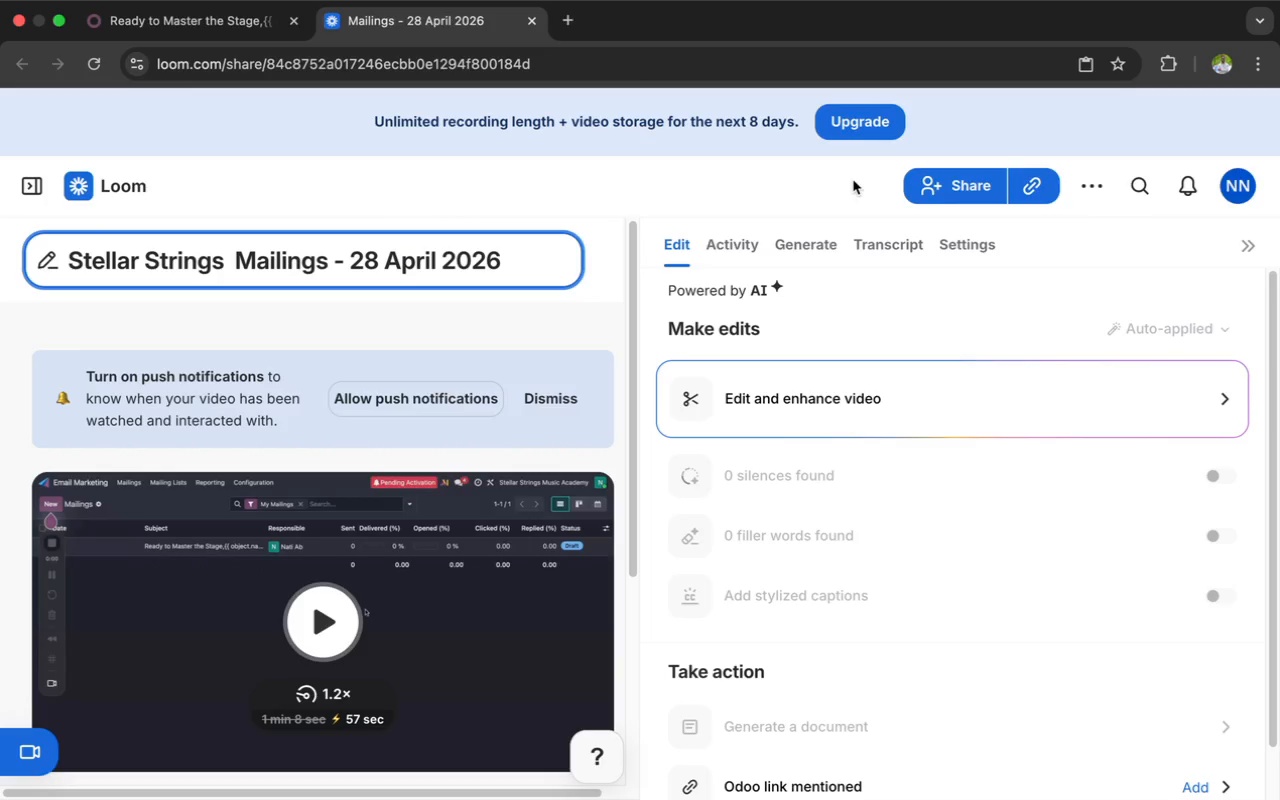 
left_click([1087, 195])
 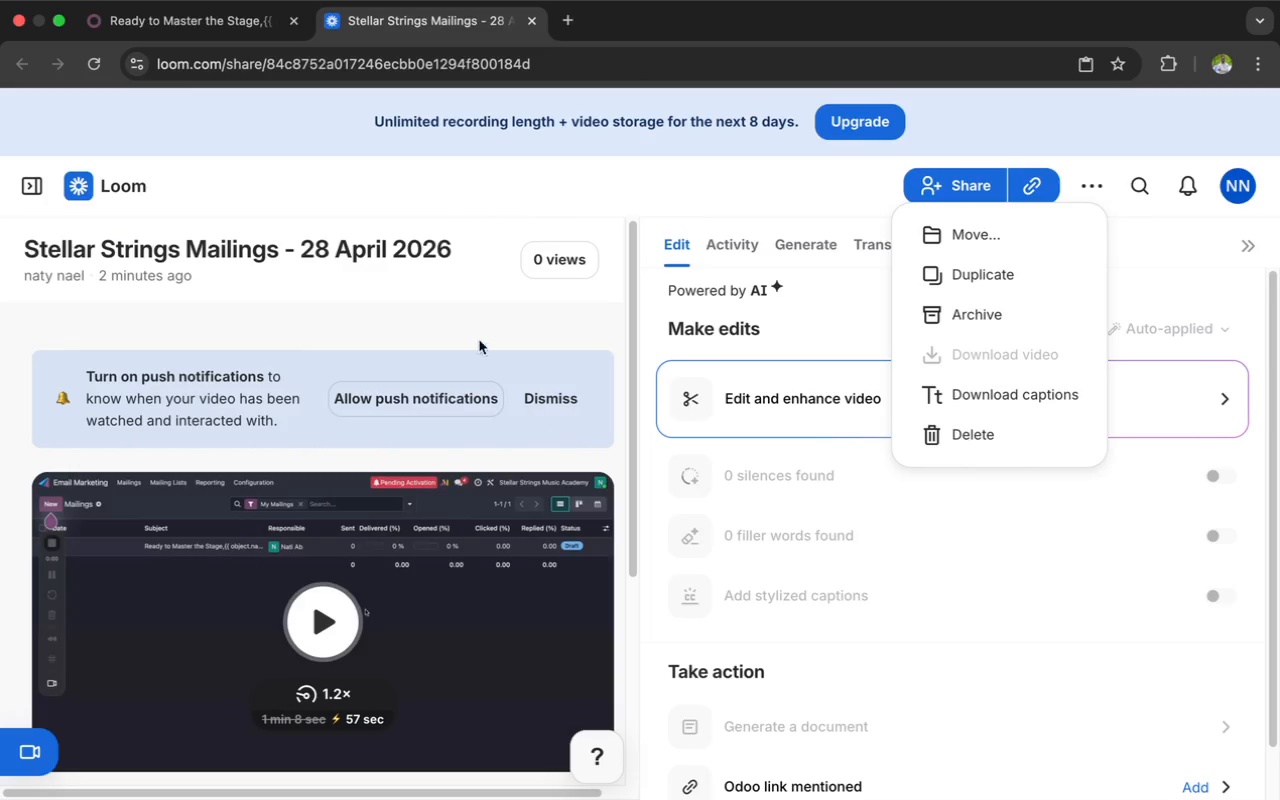 
wait(5.59)
 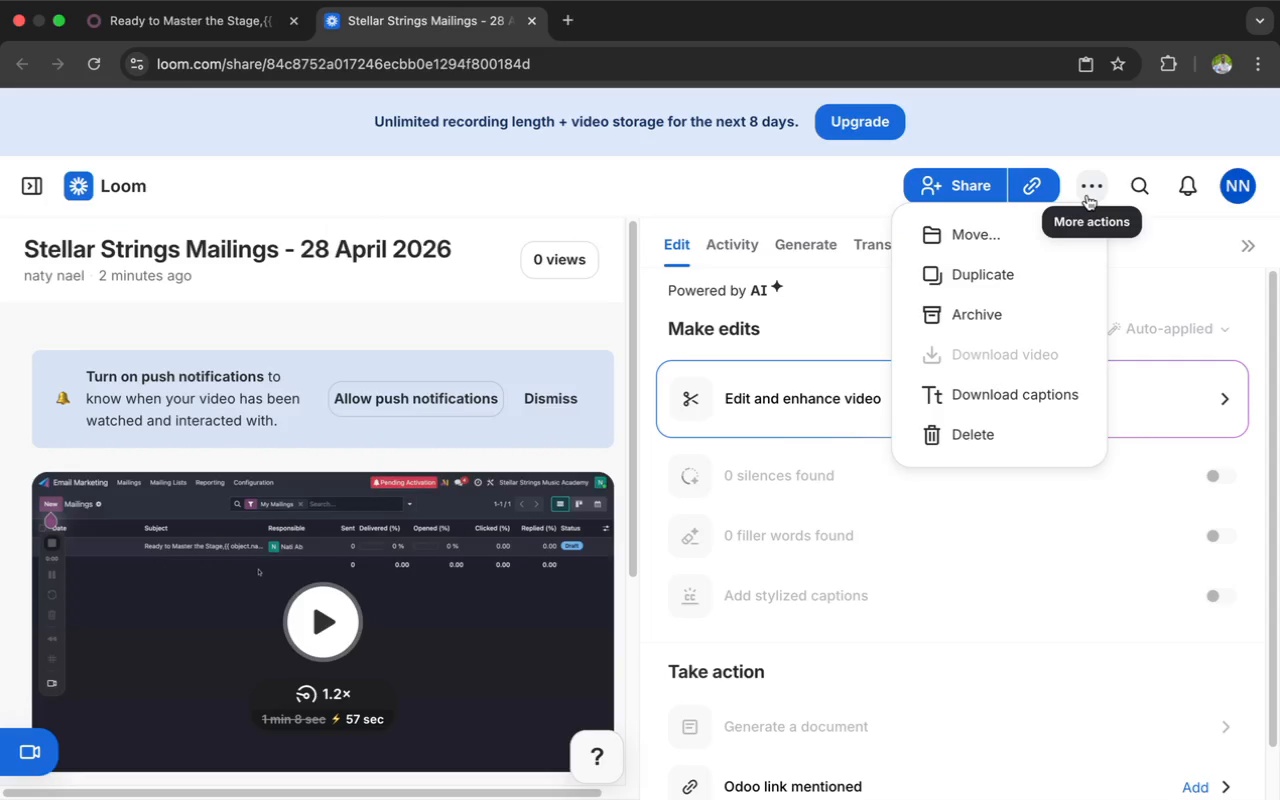 
left_click([206, 25])
 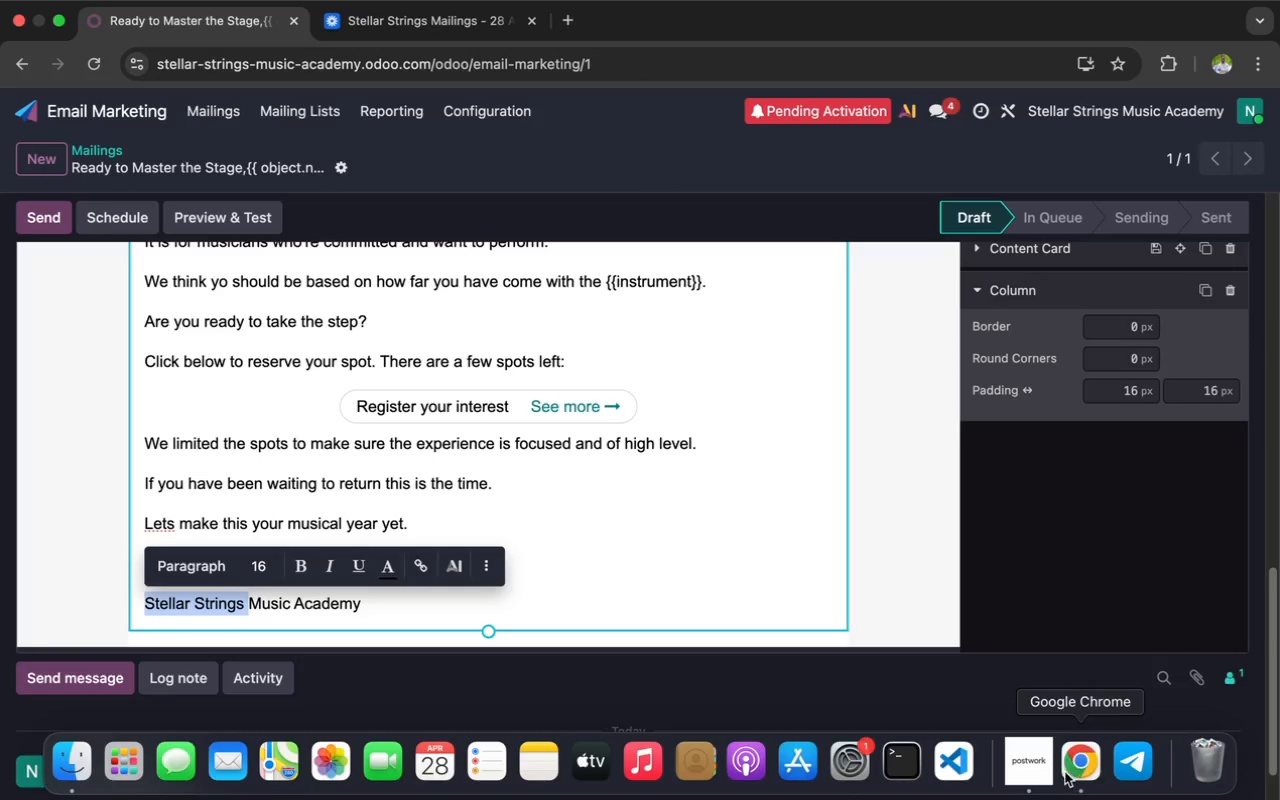 